 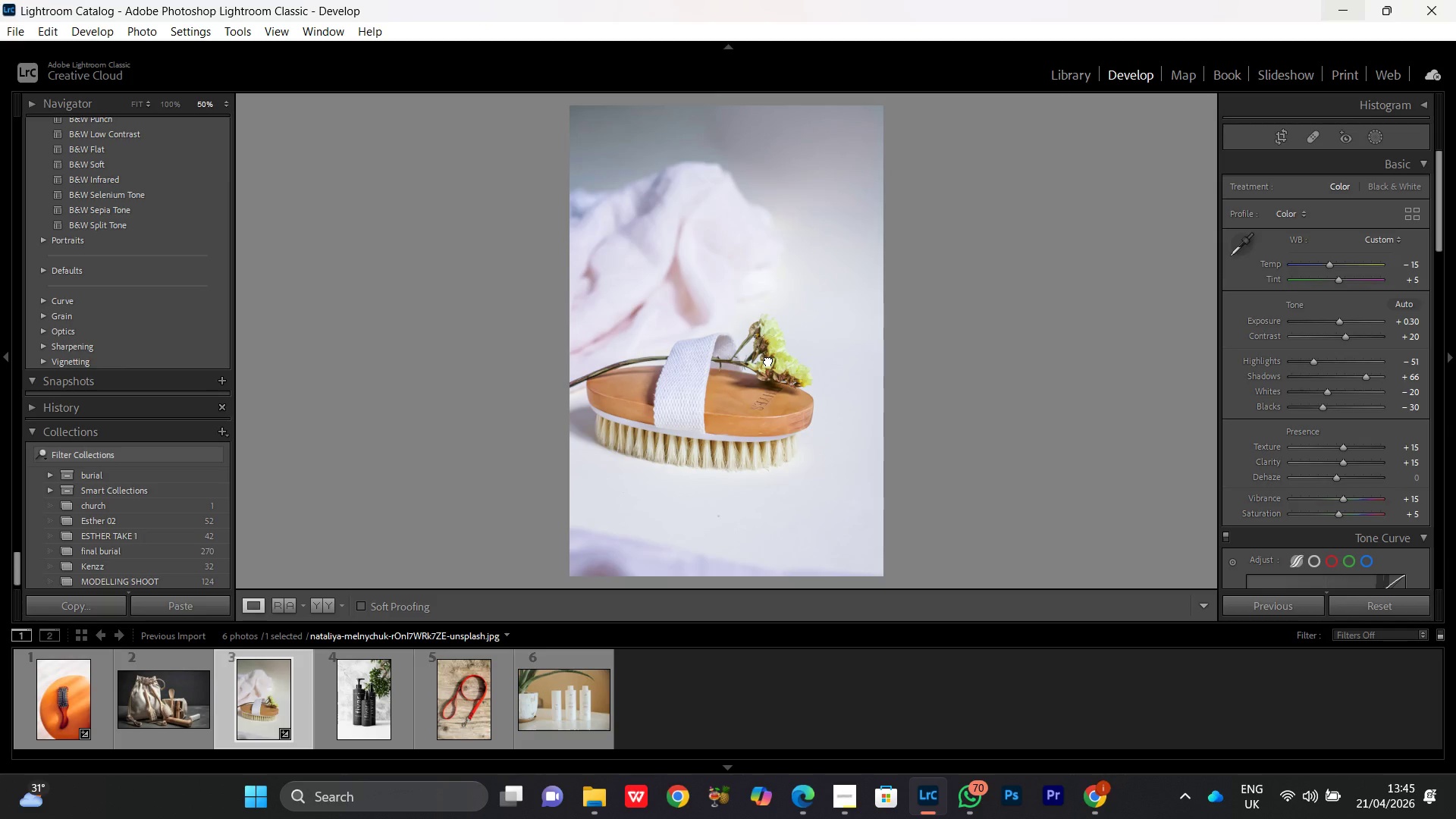 
left_click([764, 350])
 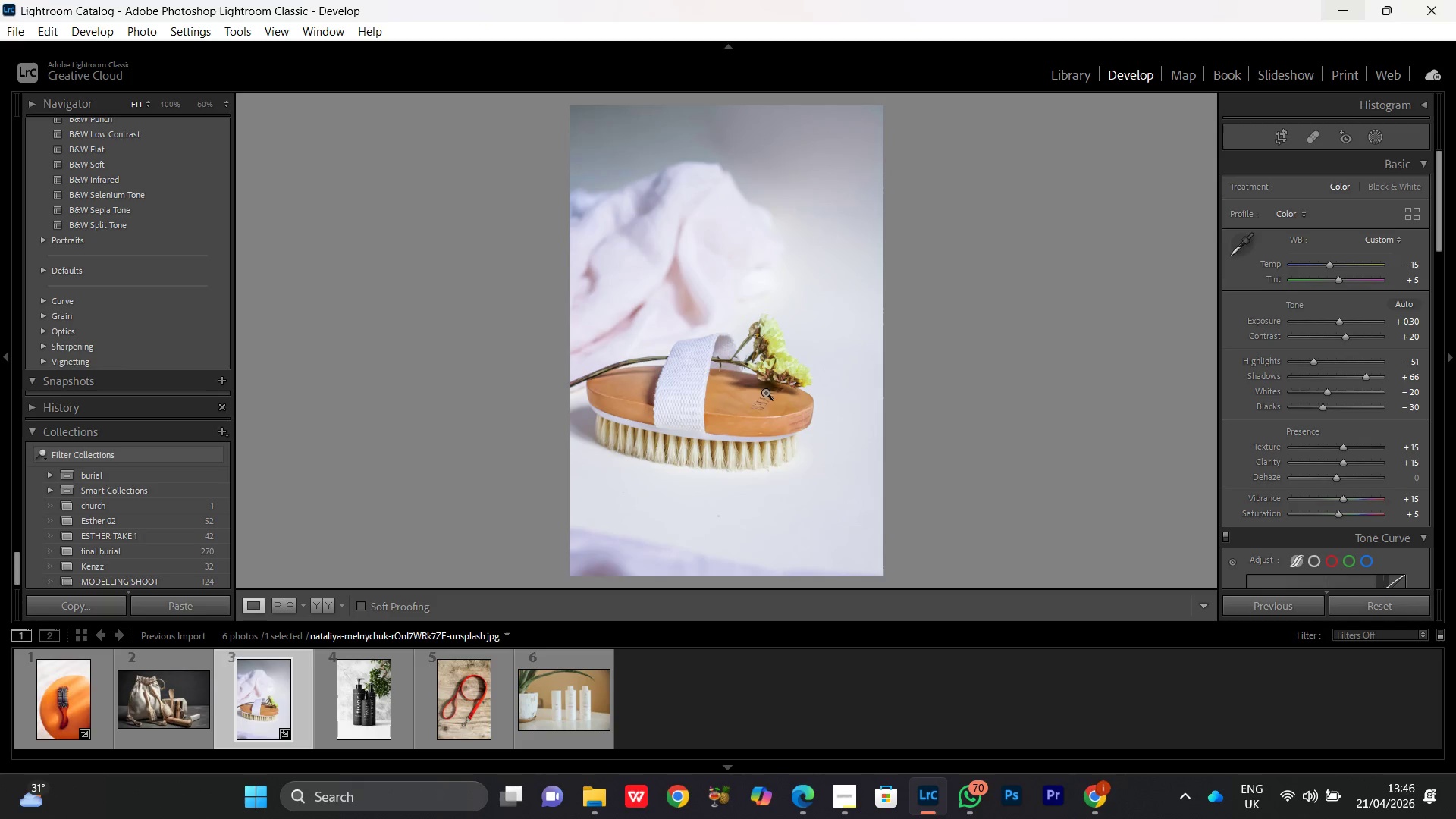 
left_click([766, 476])
 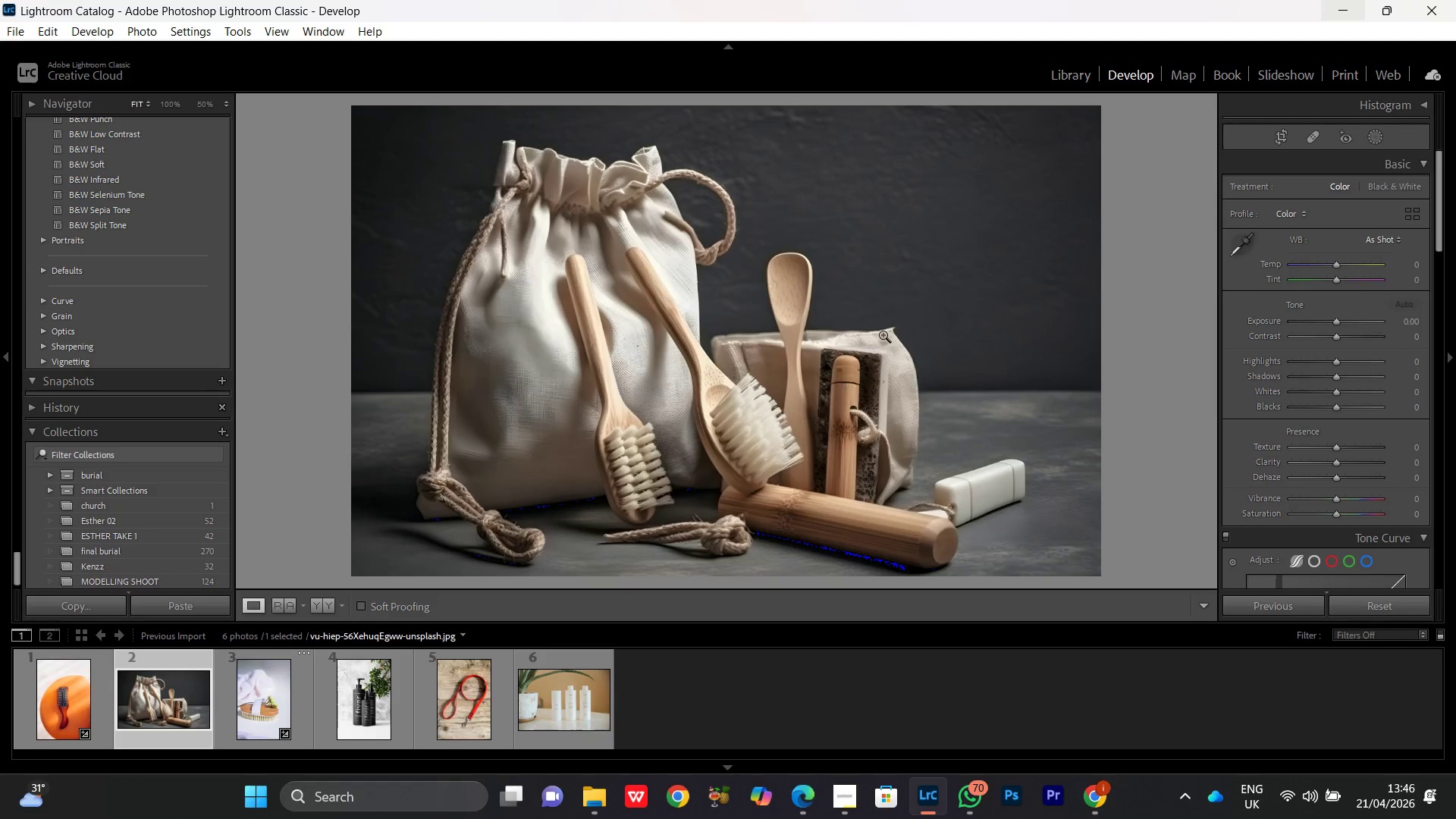 
wait(6.16)
 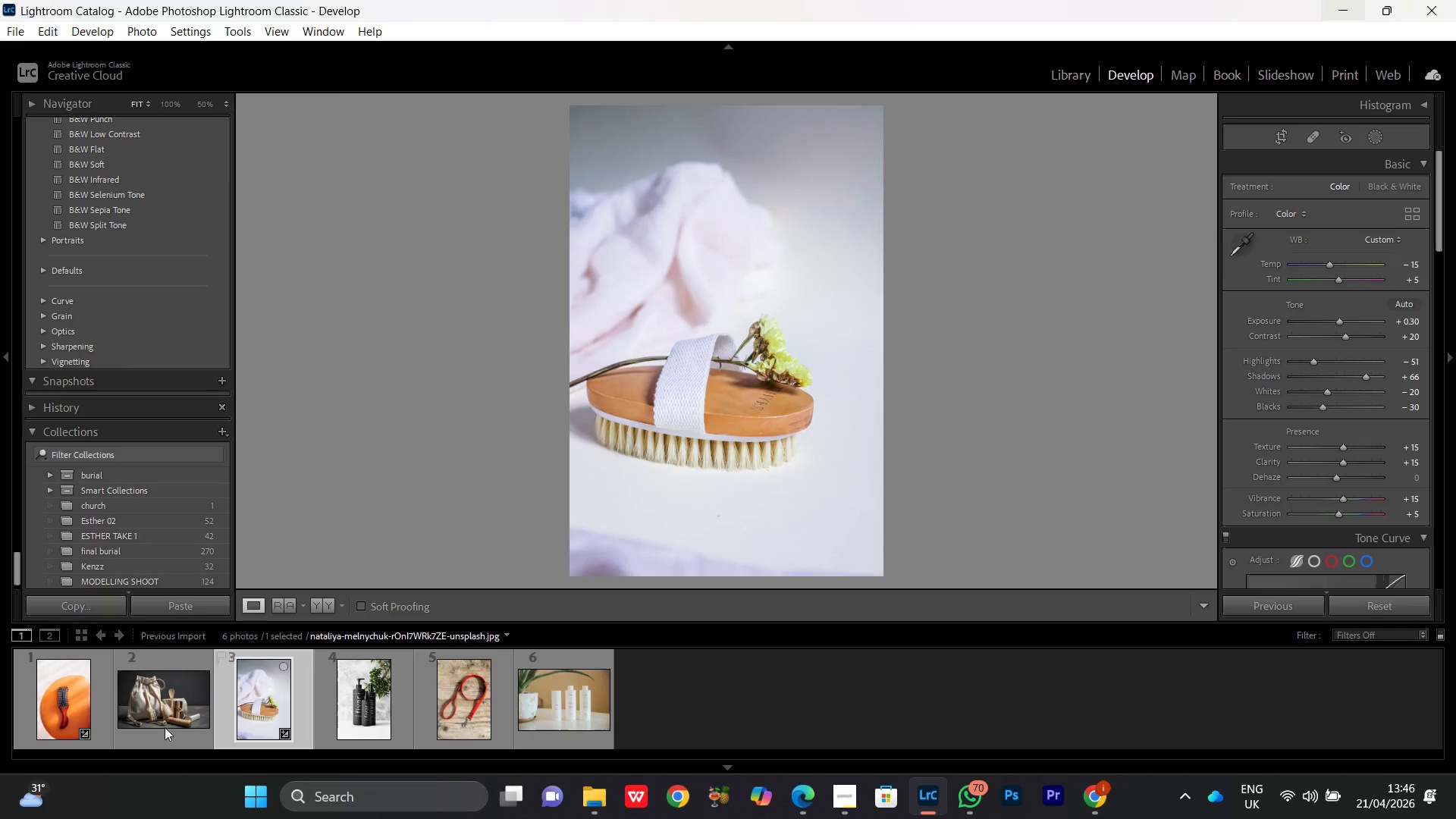 
double_click([721, 450])
 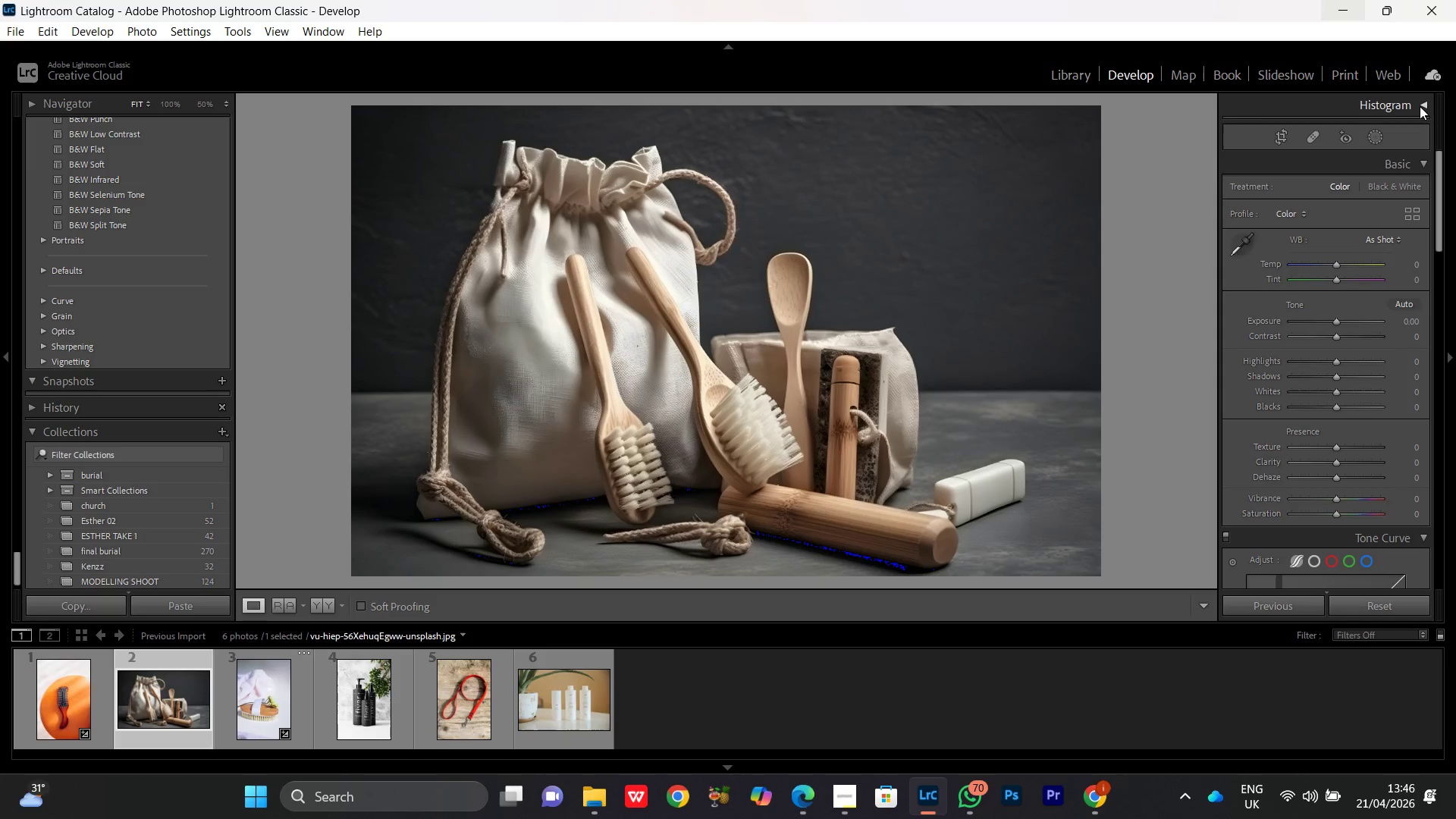 
wait(6.3)
 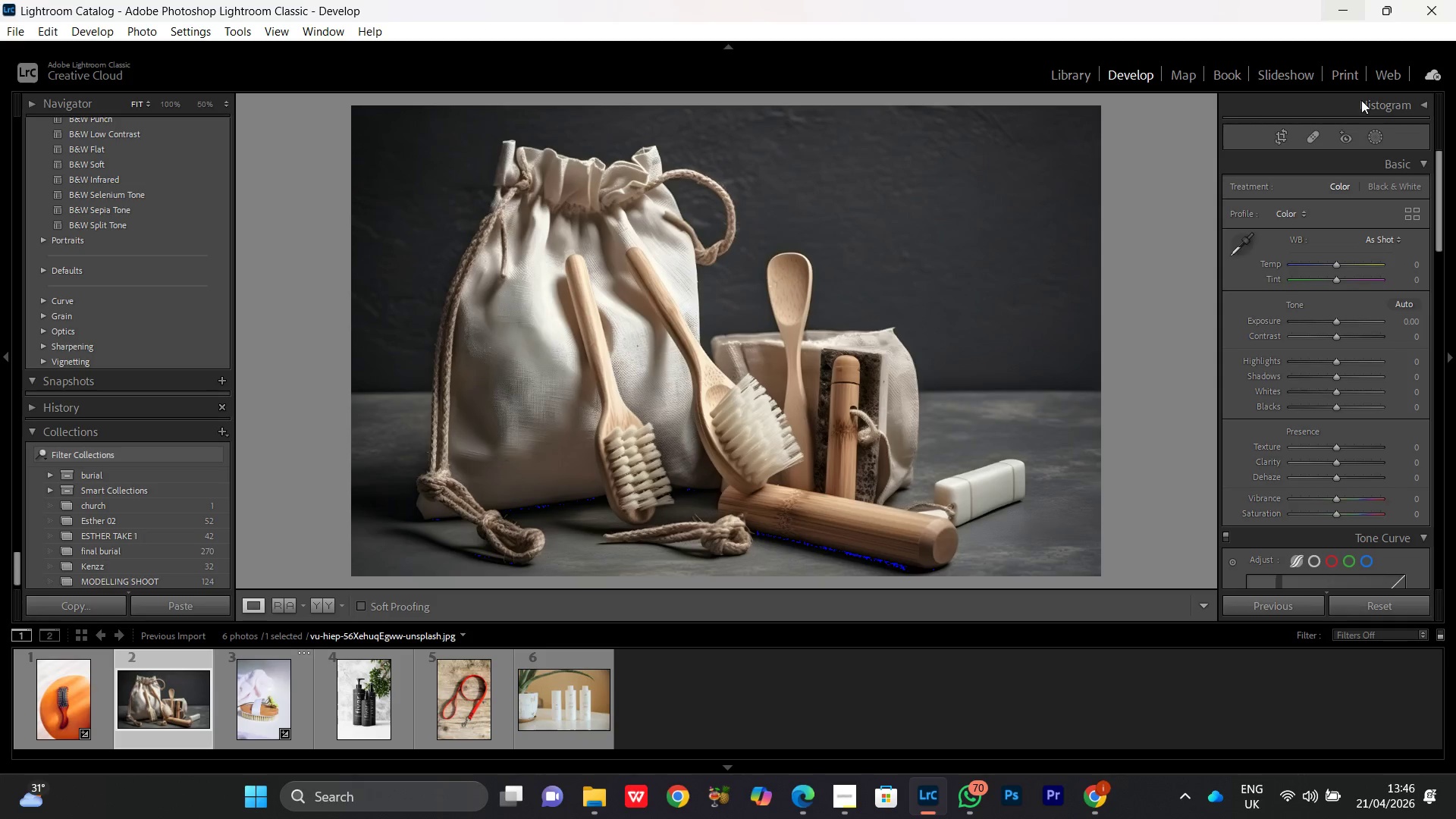 
left_click([1421, 103])
 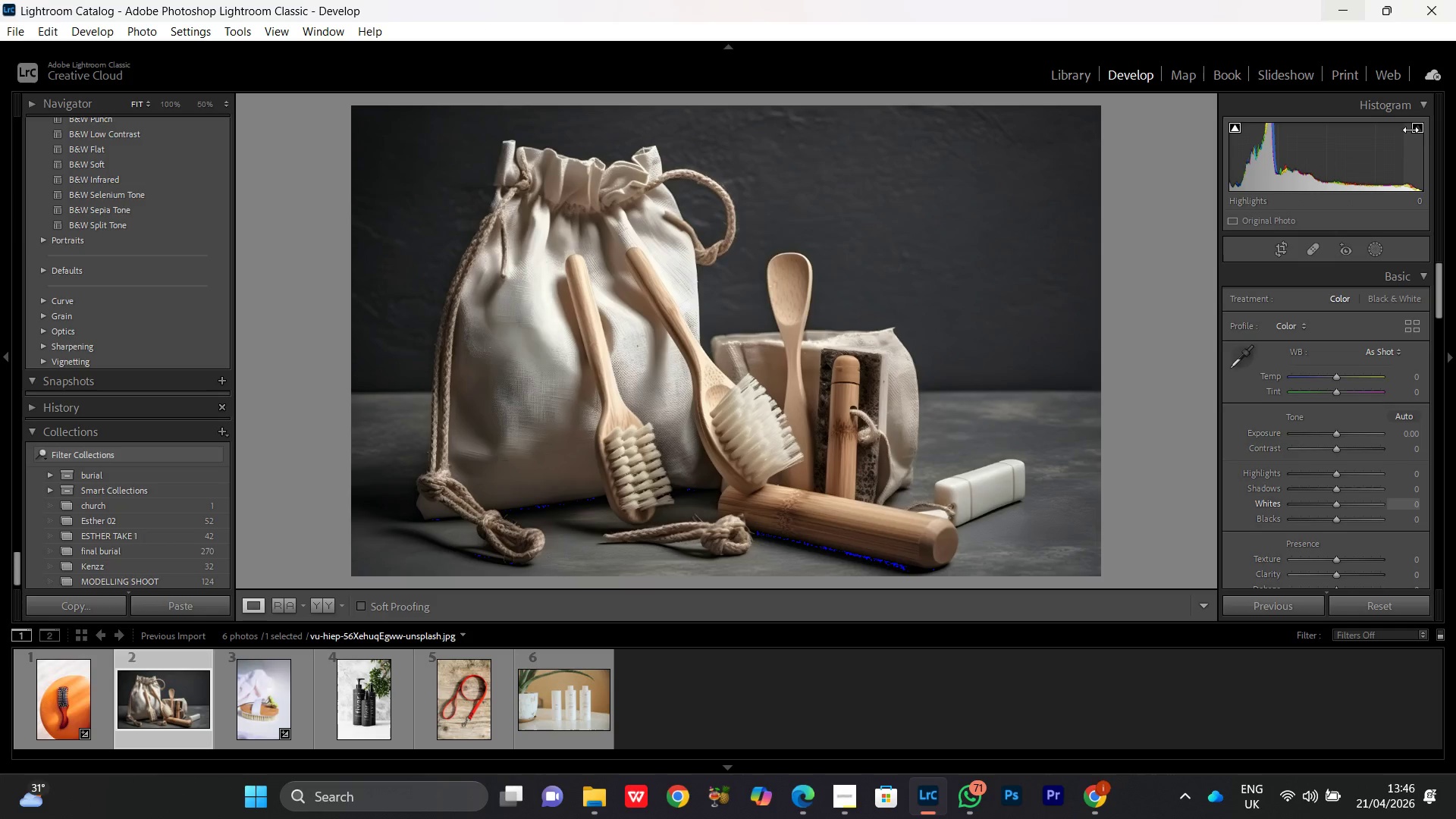 
left_click([1415, 127])
 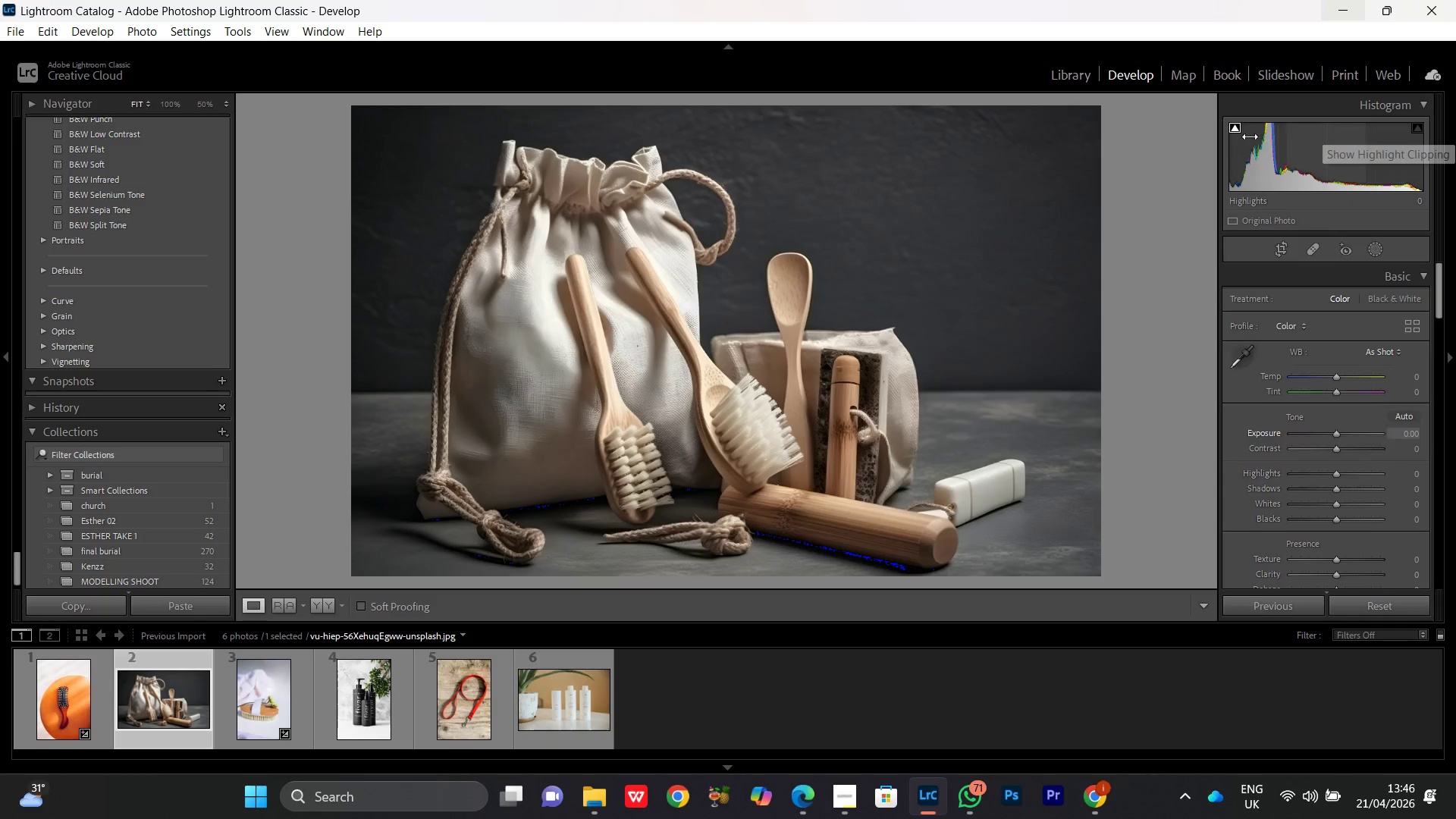 
left_click([1228, 127])
 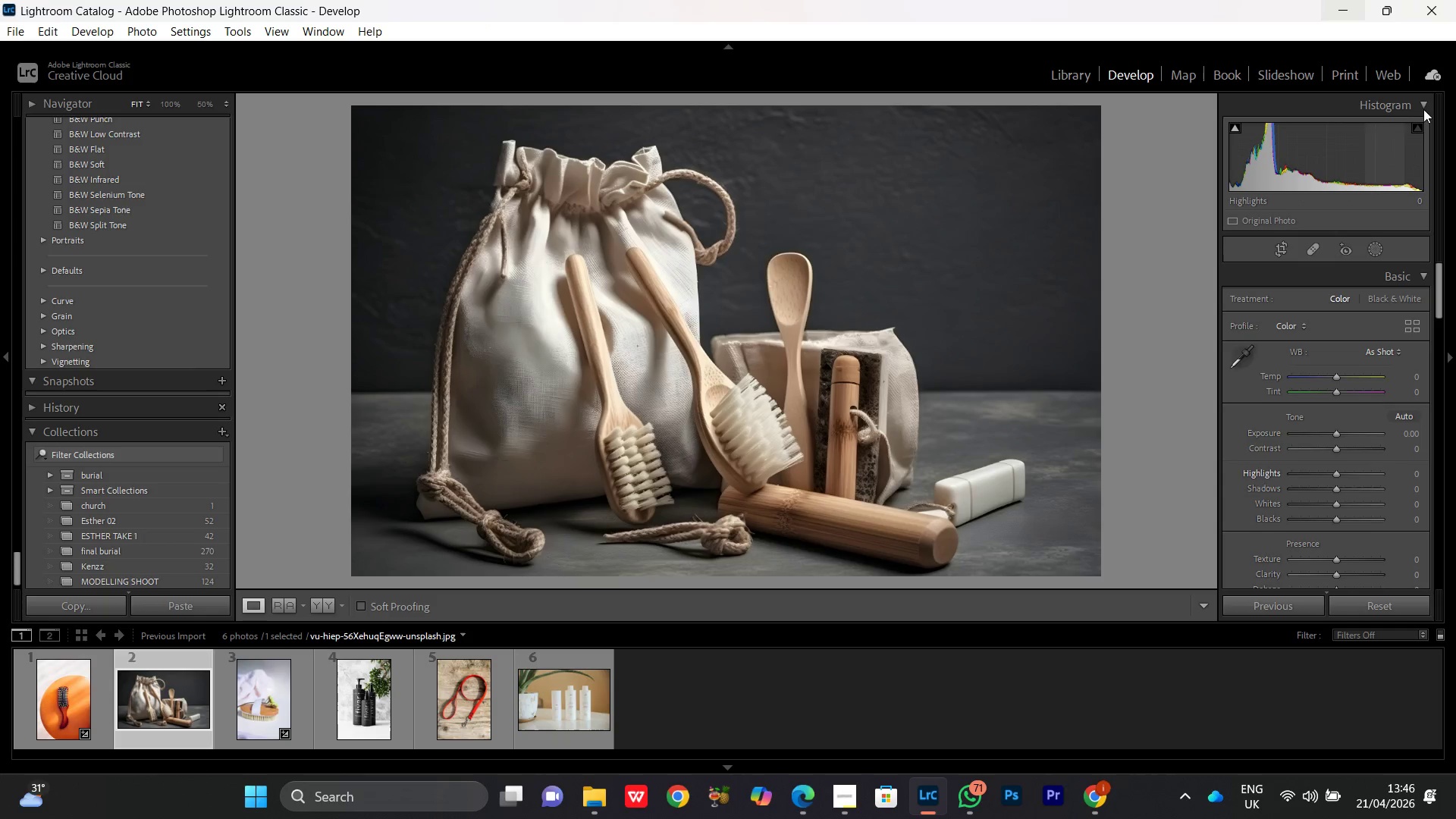 
left_click([1417, 103])
 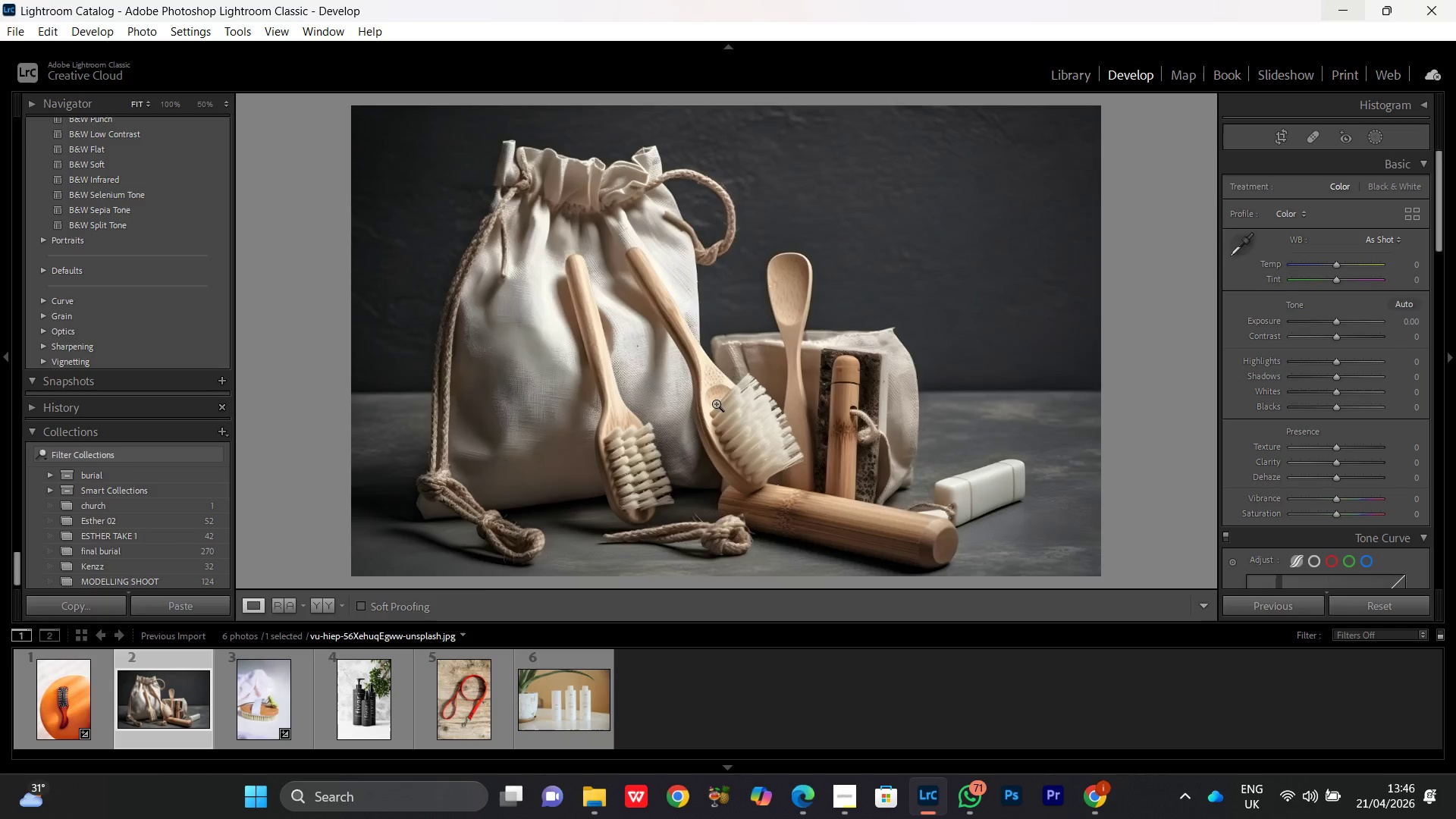 
double_click([716, 403])
 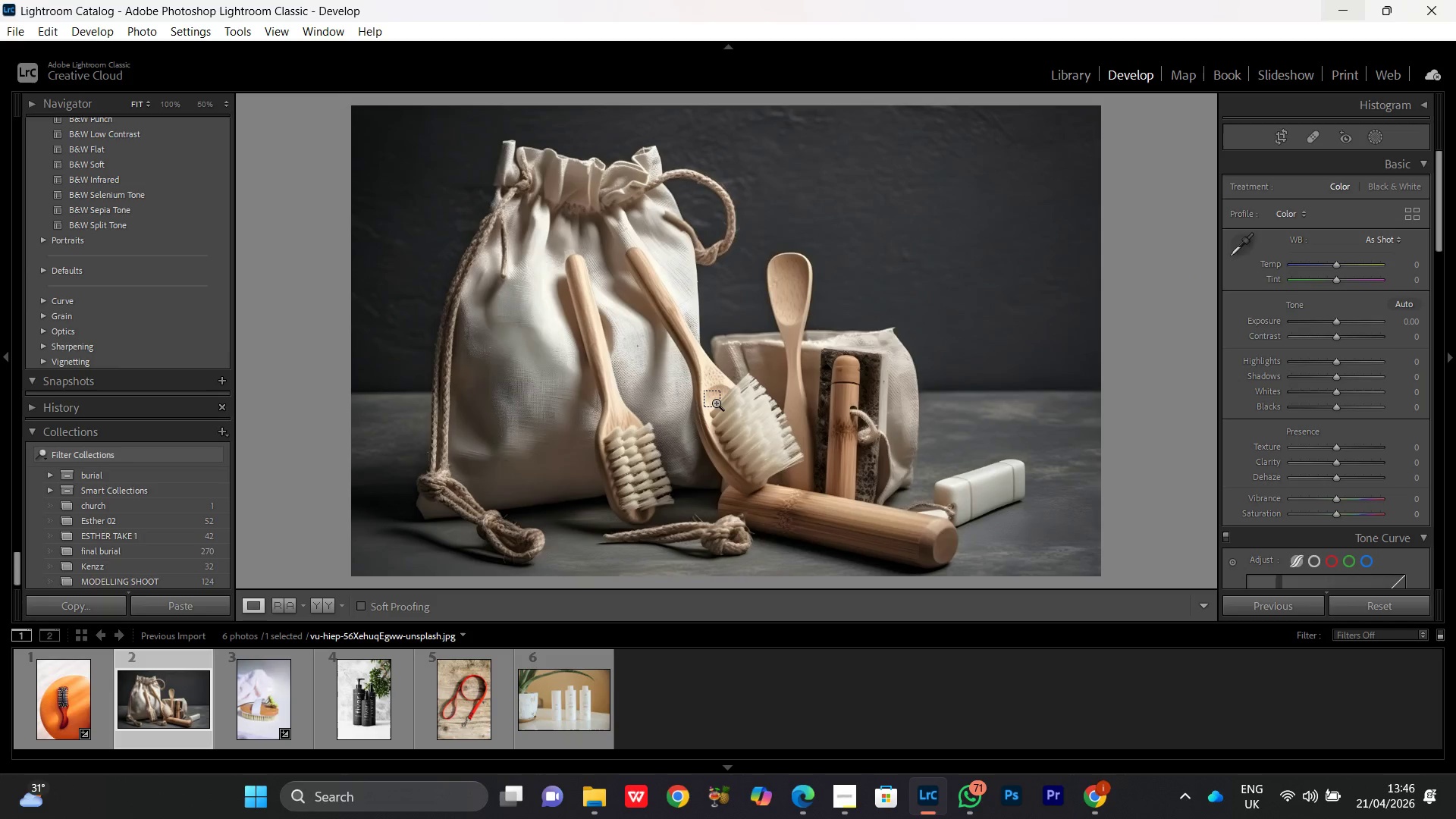 
key(Control+V)
 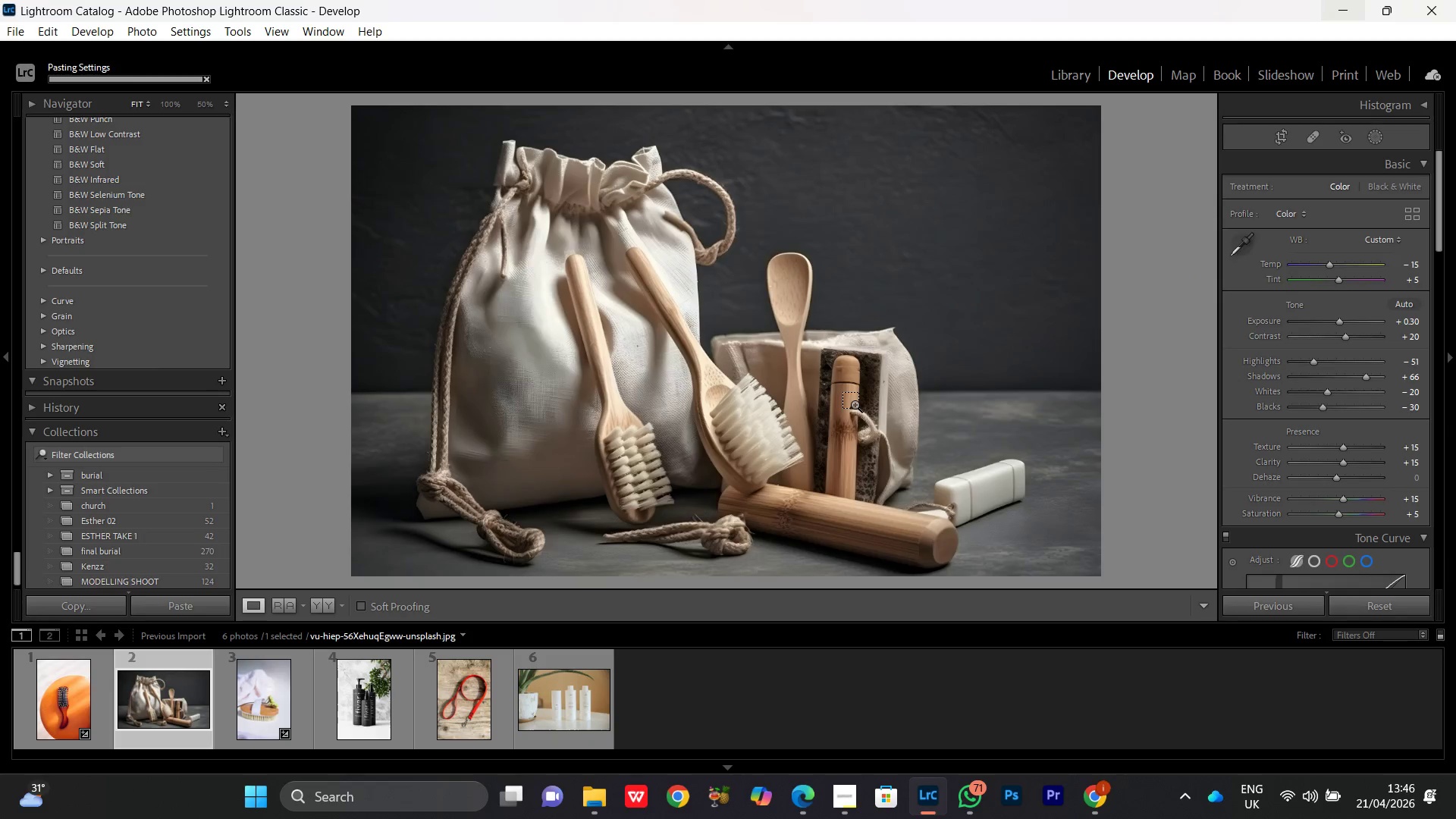 
left_click([695, 368])
 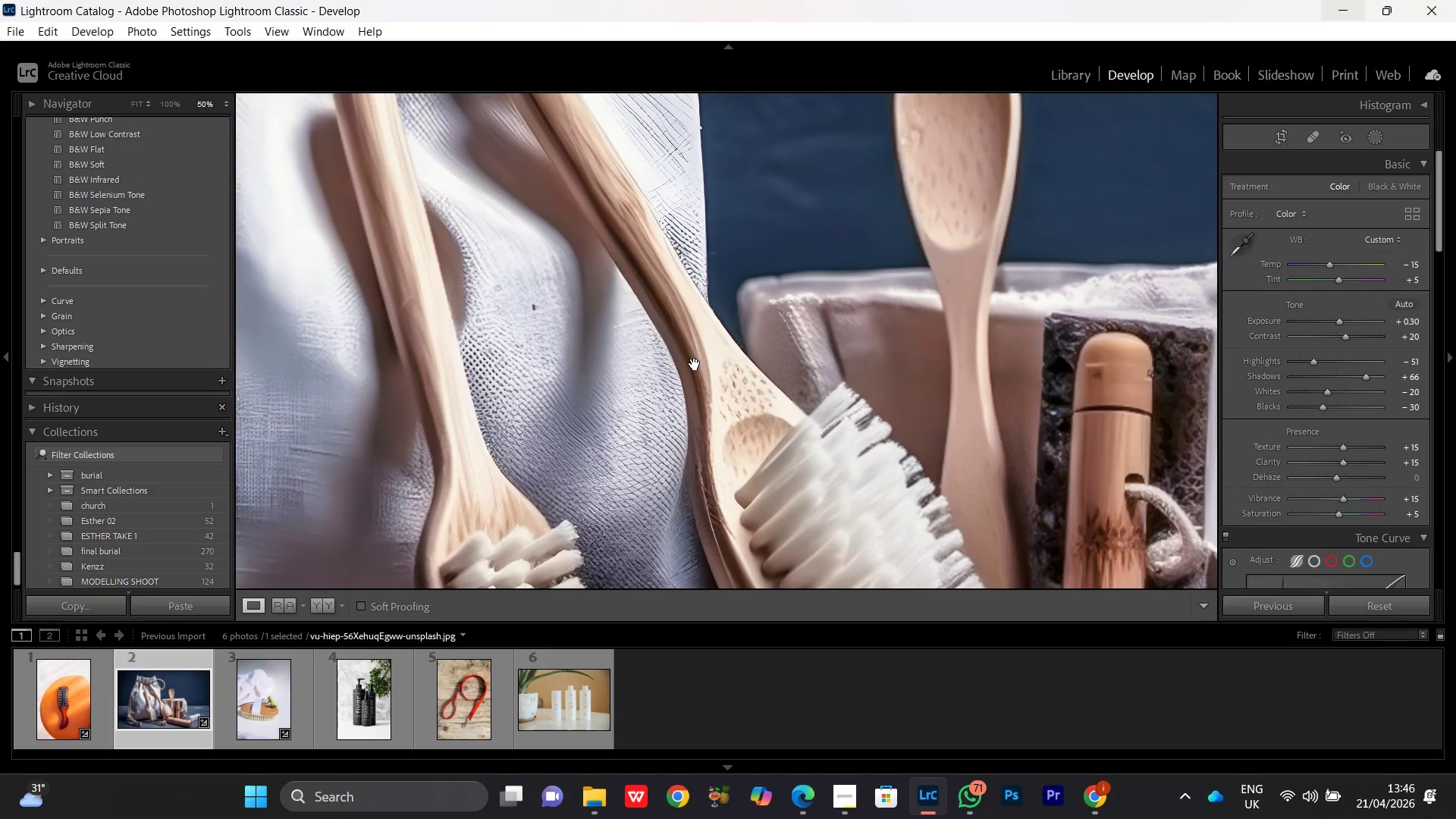 
left_click([695, 361])
 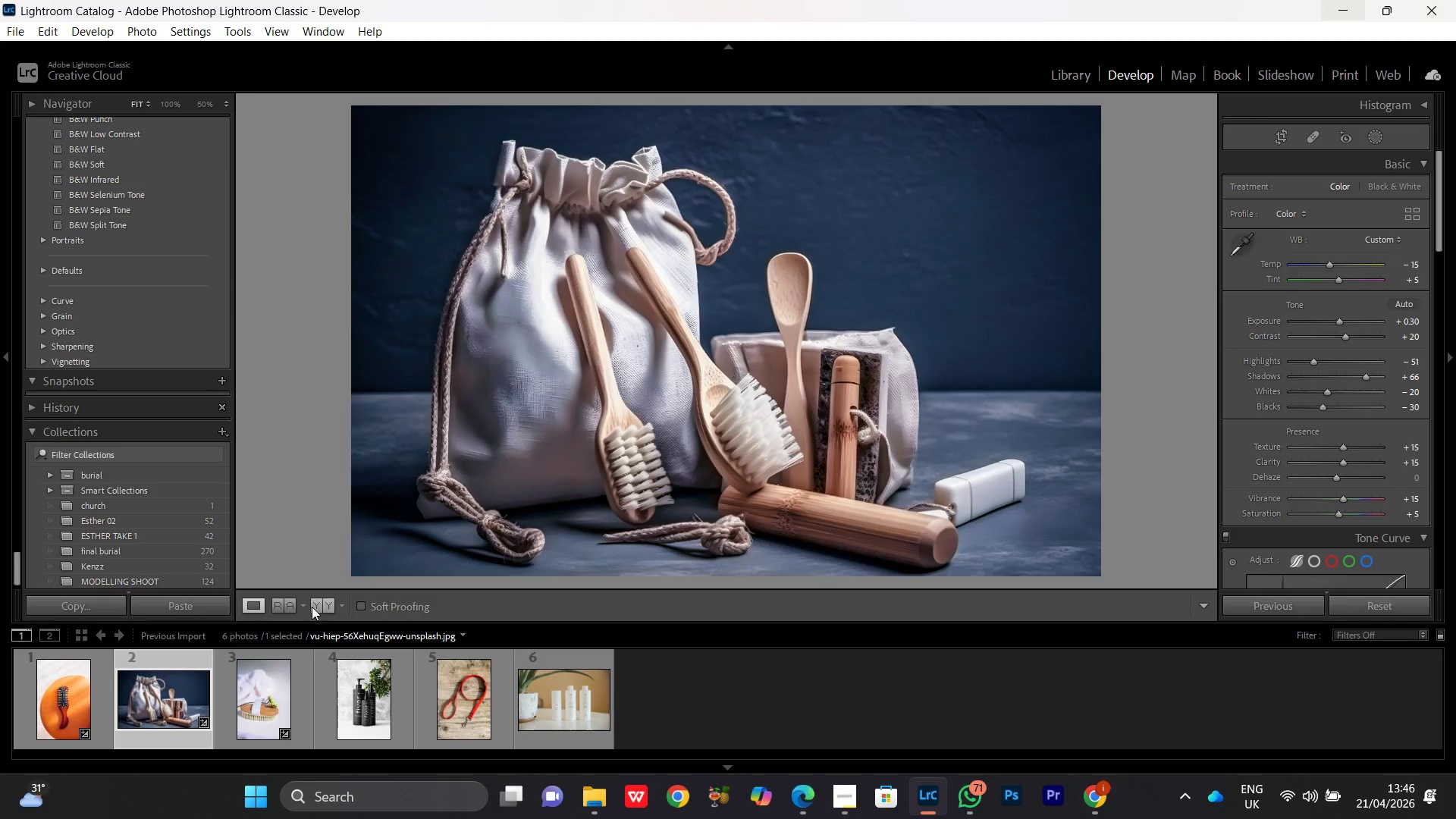 
left_click([322, 606])
 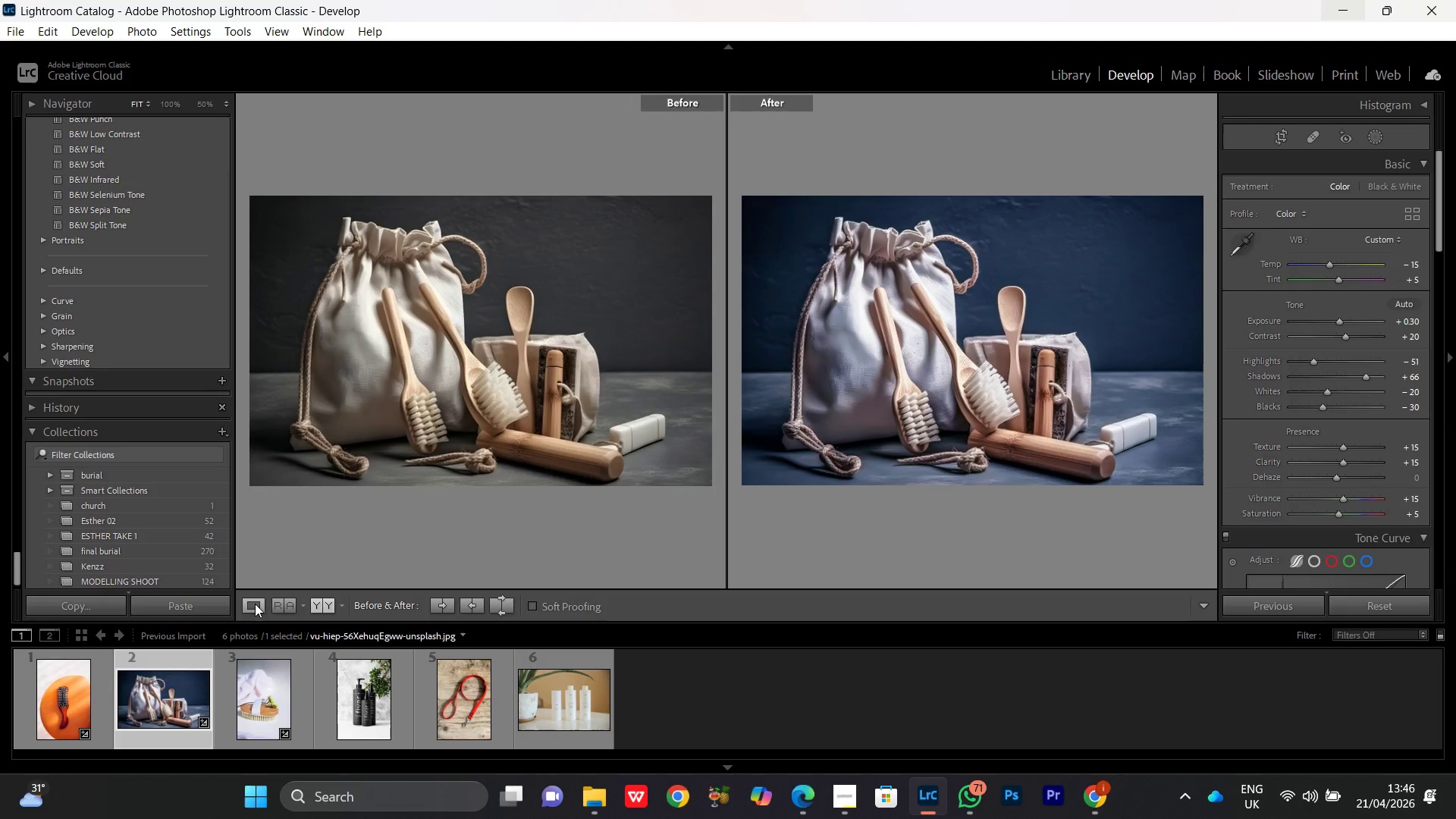 
left_click([255, 604])
 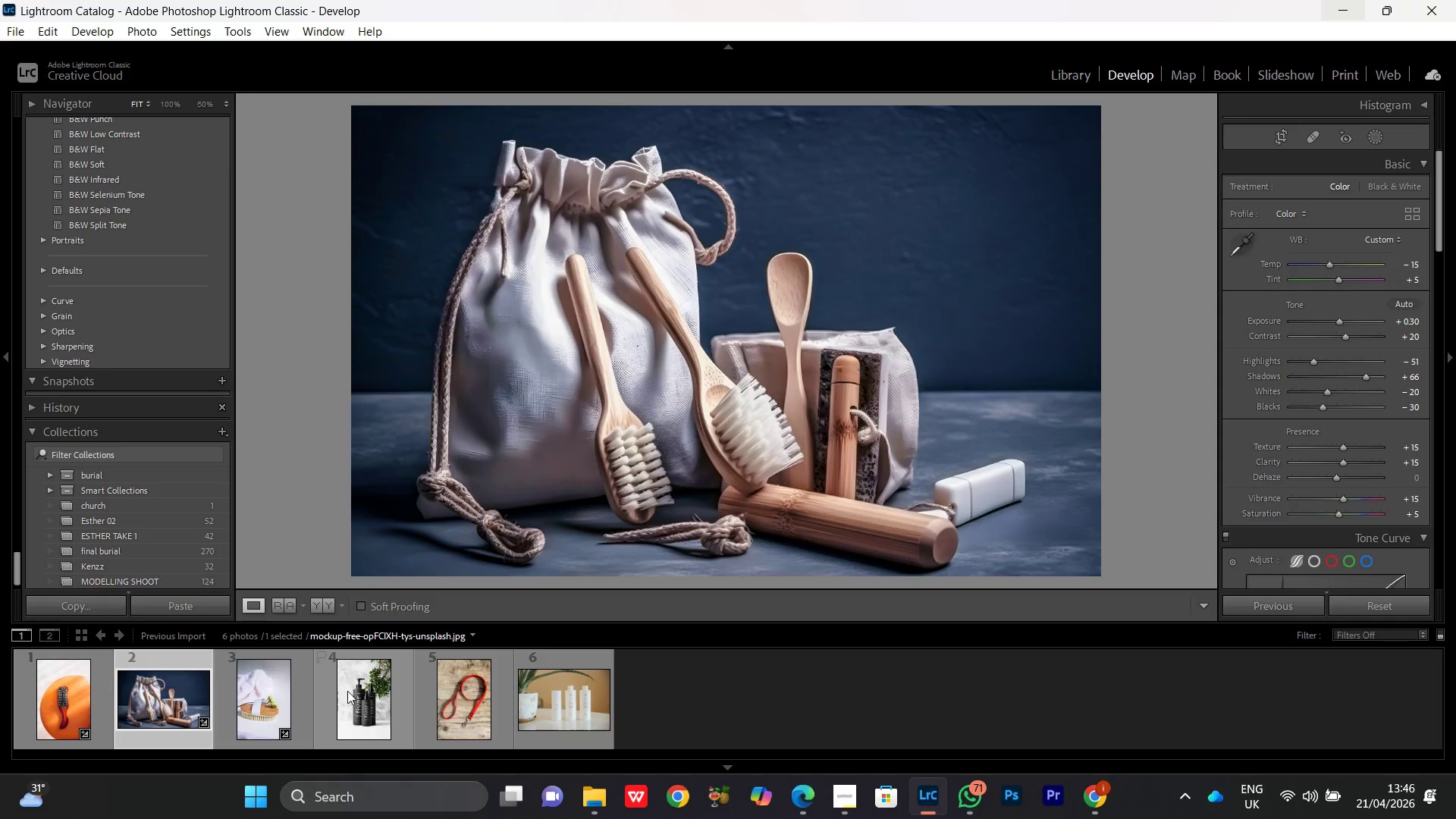 
double_click([352, 700])
 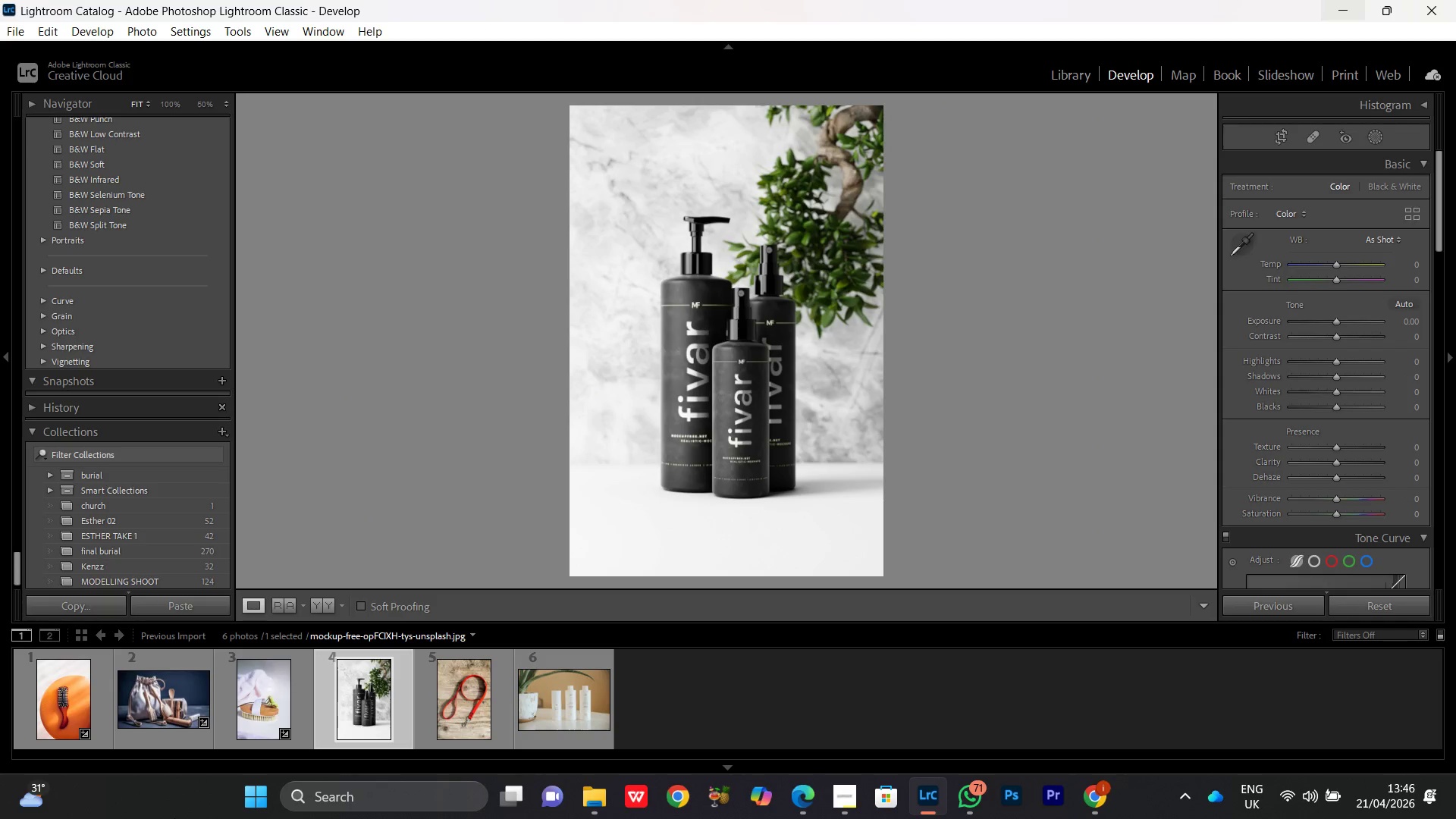 
key(Control+V)
 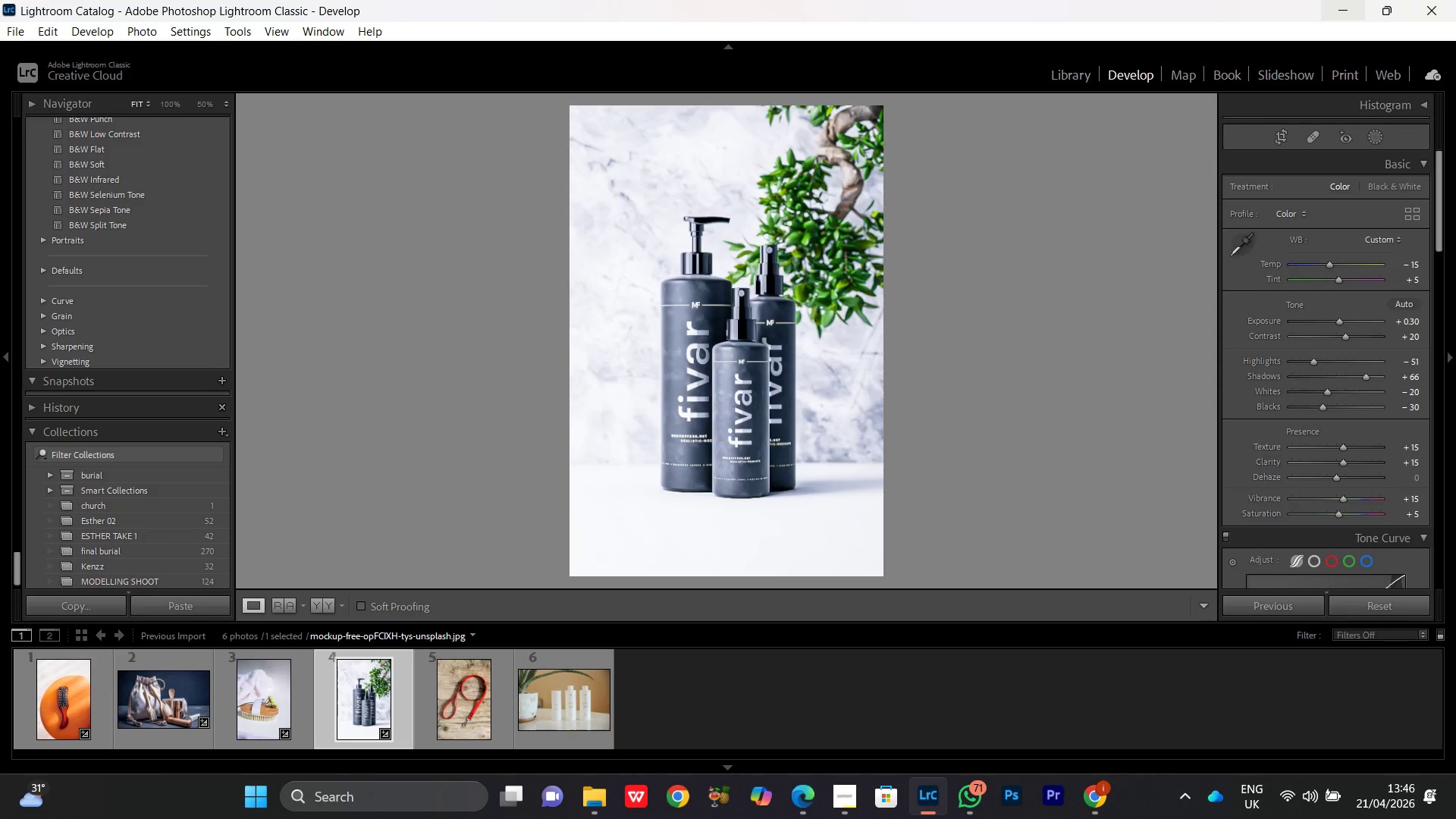 
double_click([582, 708])
 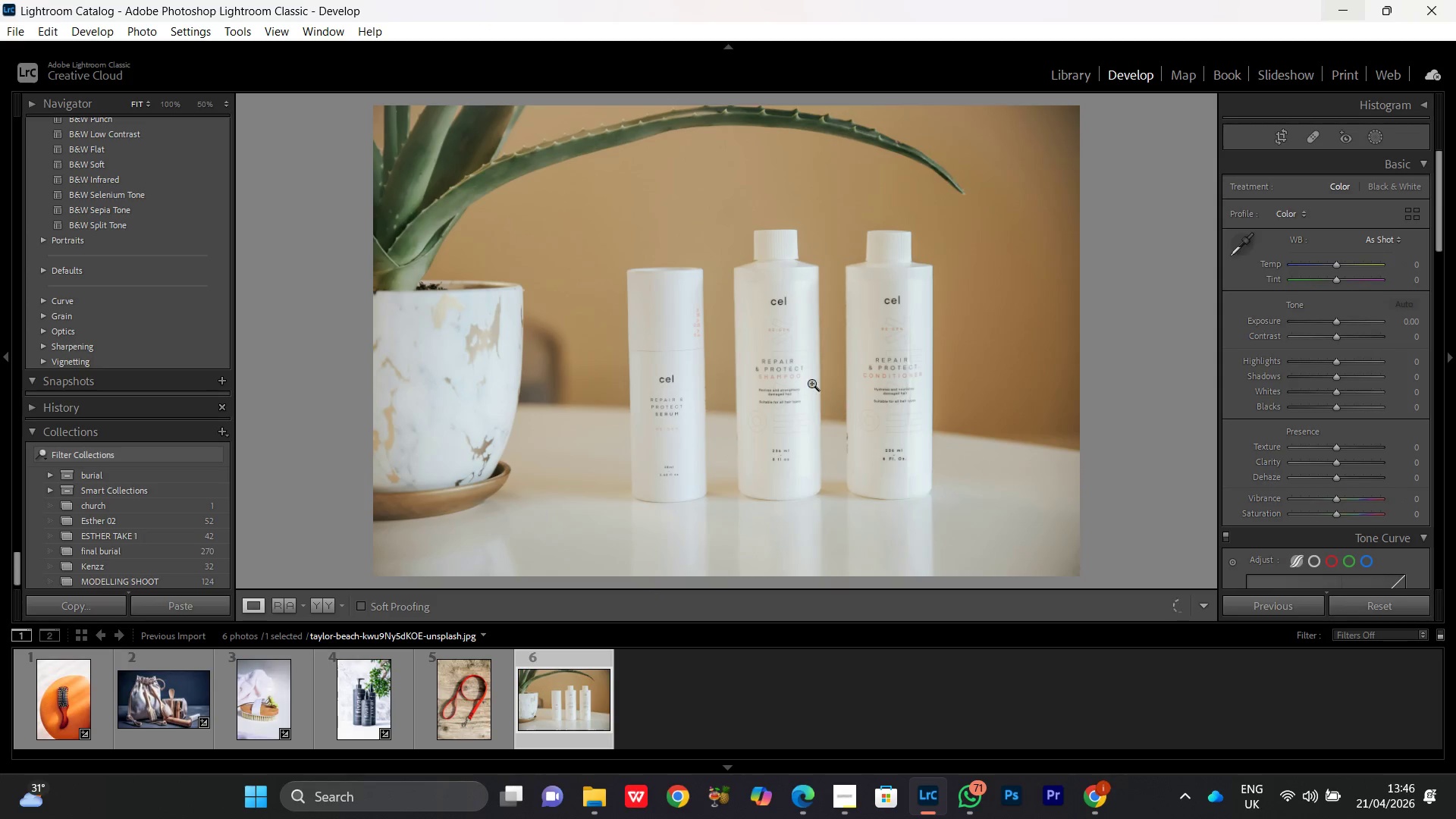 
double_click([811, 308])
 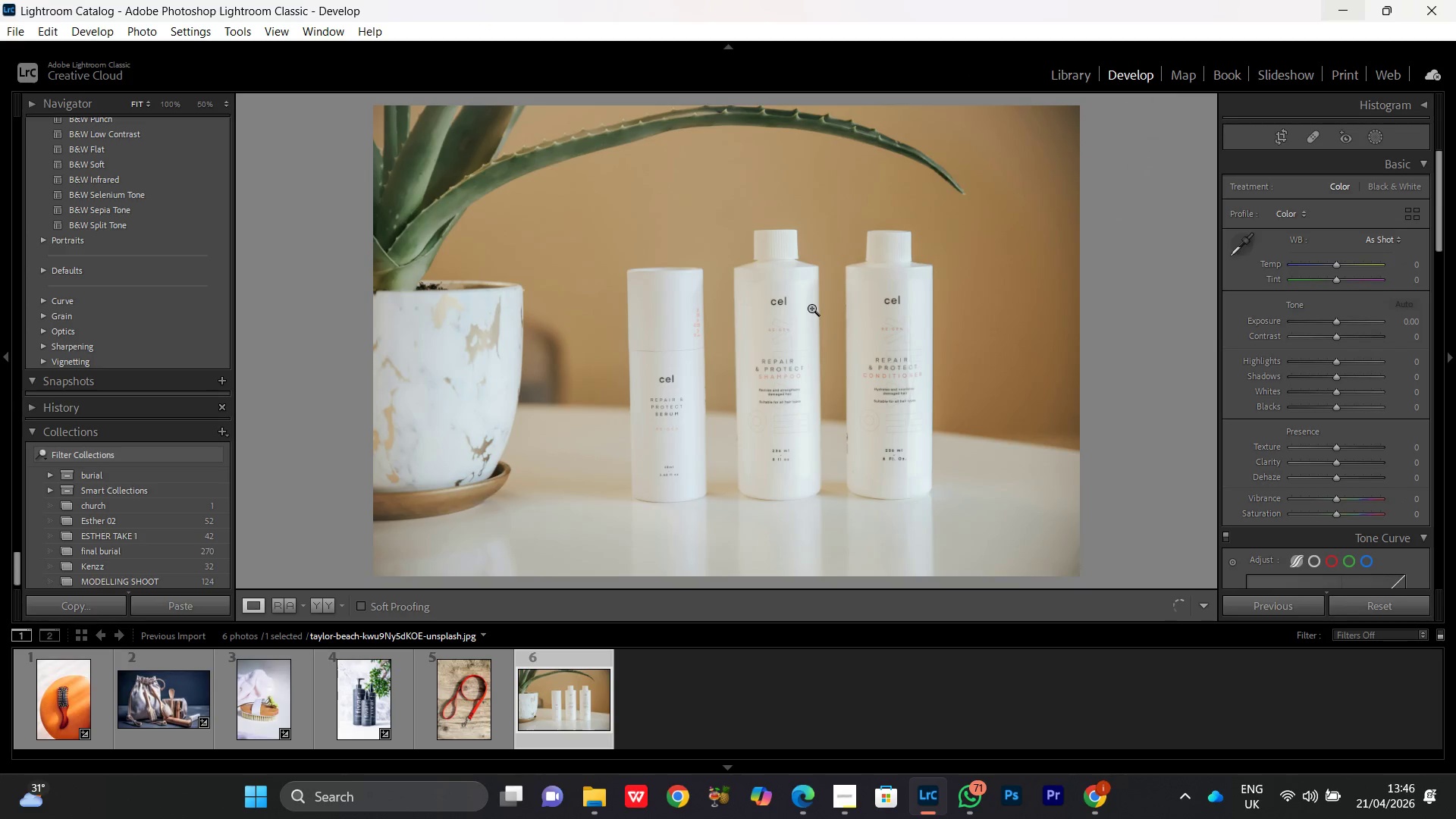 
key(Control+V)
 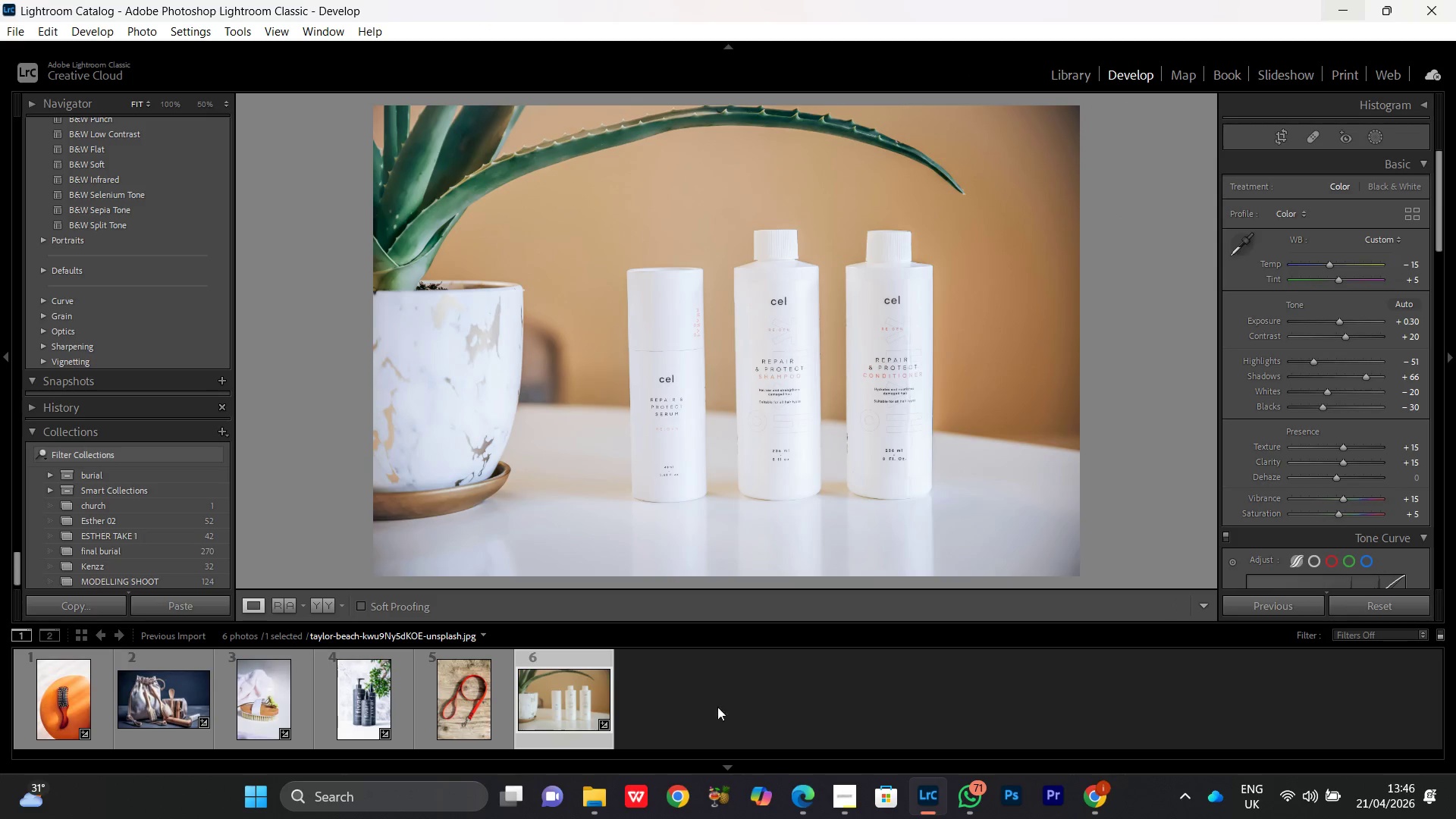 
left_click([846, 818])
 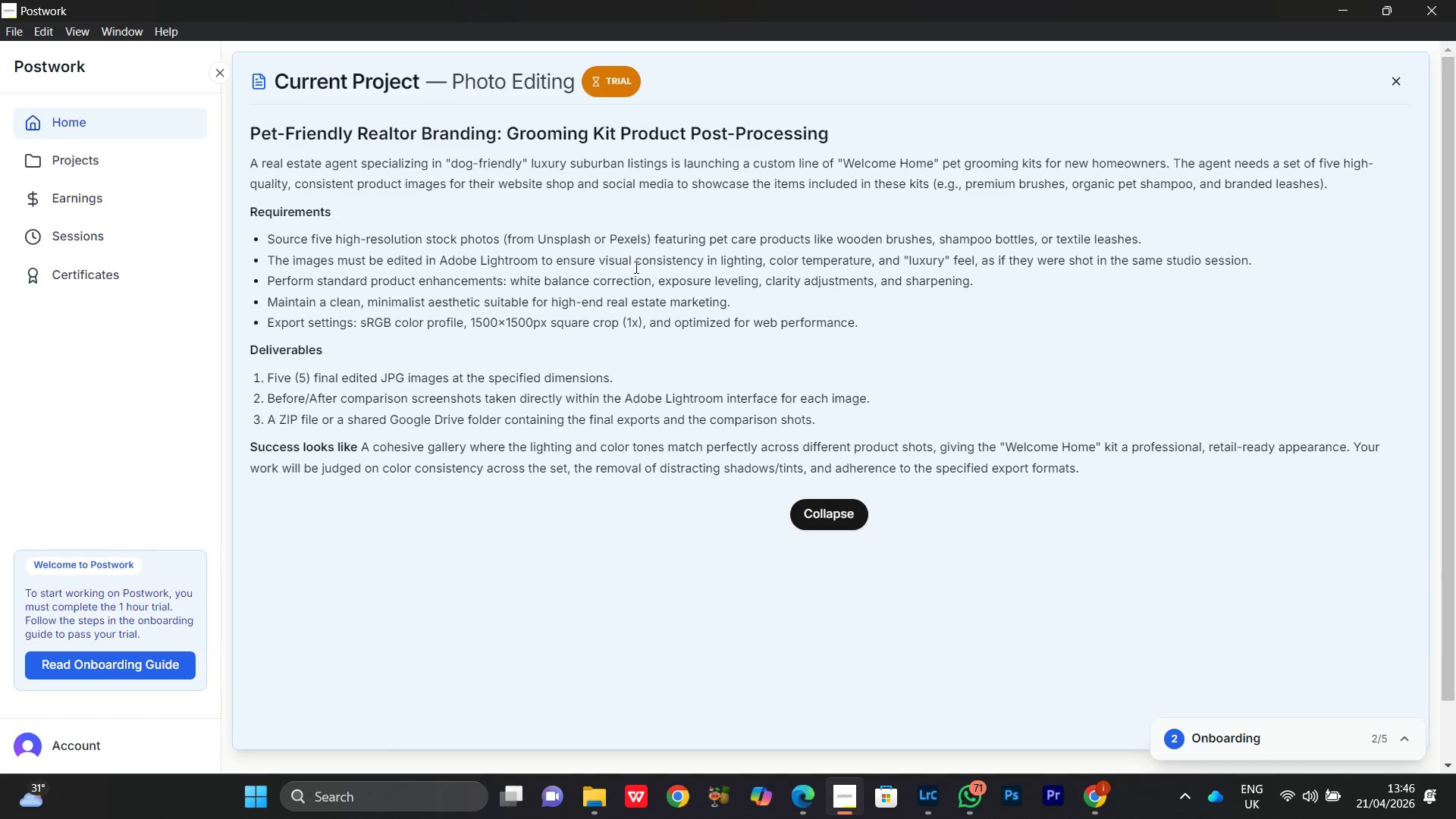 
wait(16.62)
 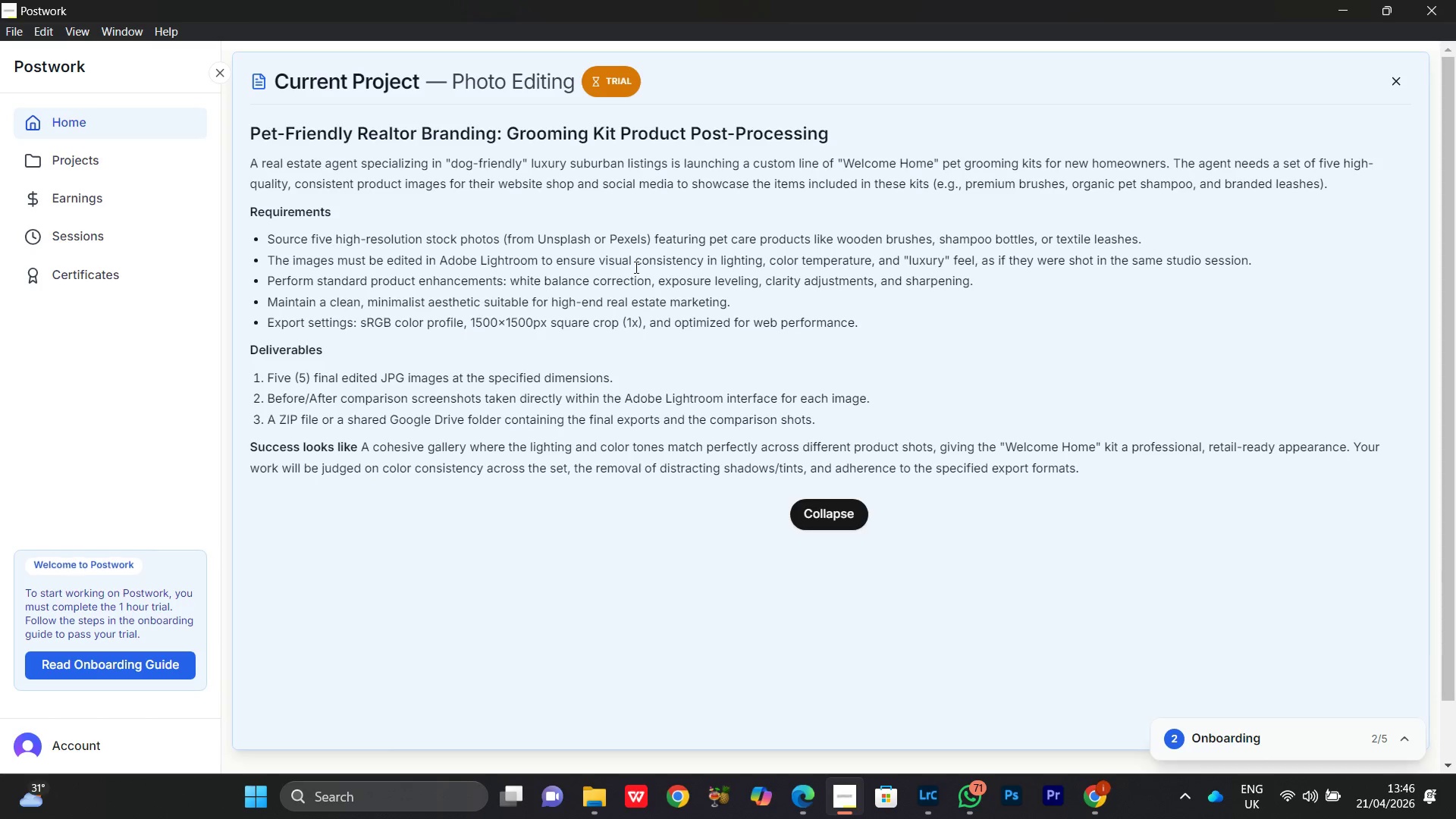 
left_click([1331, 16])
 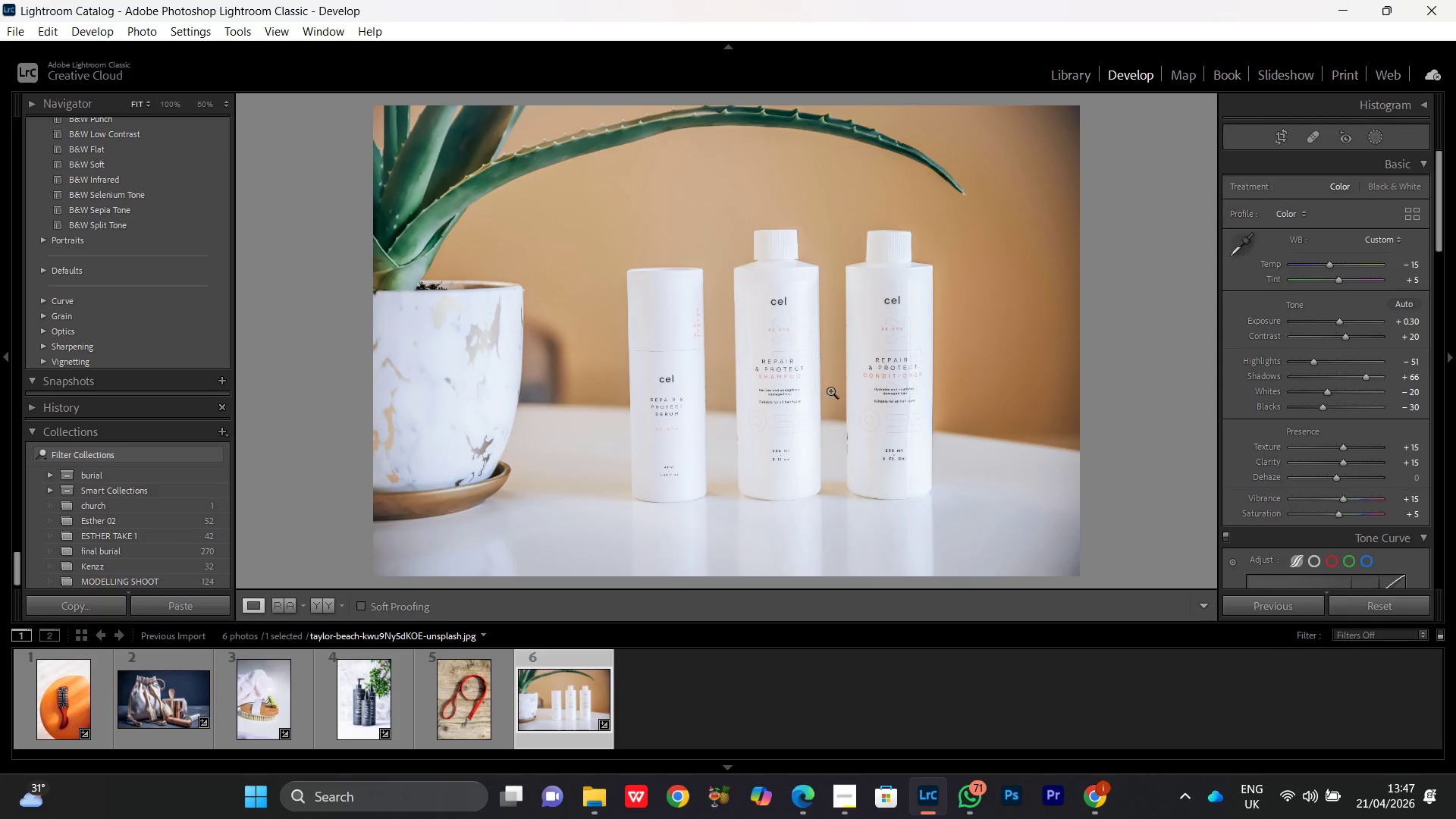 
double_click([865, 347])
 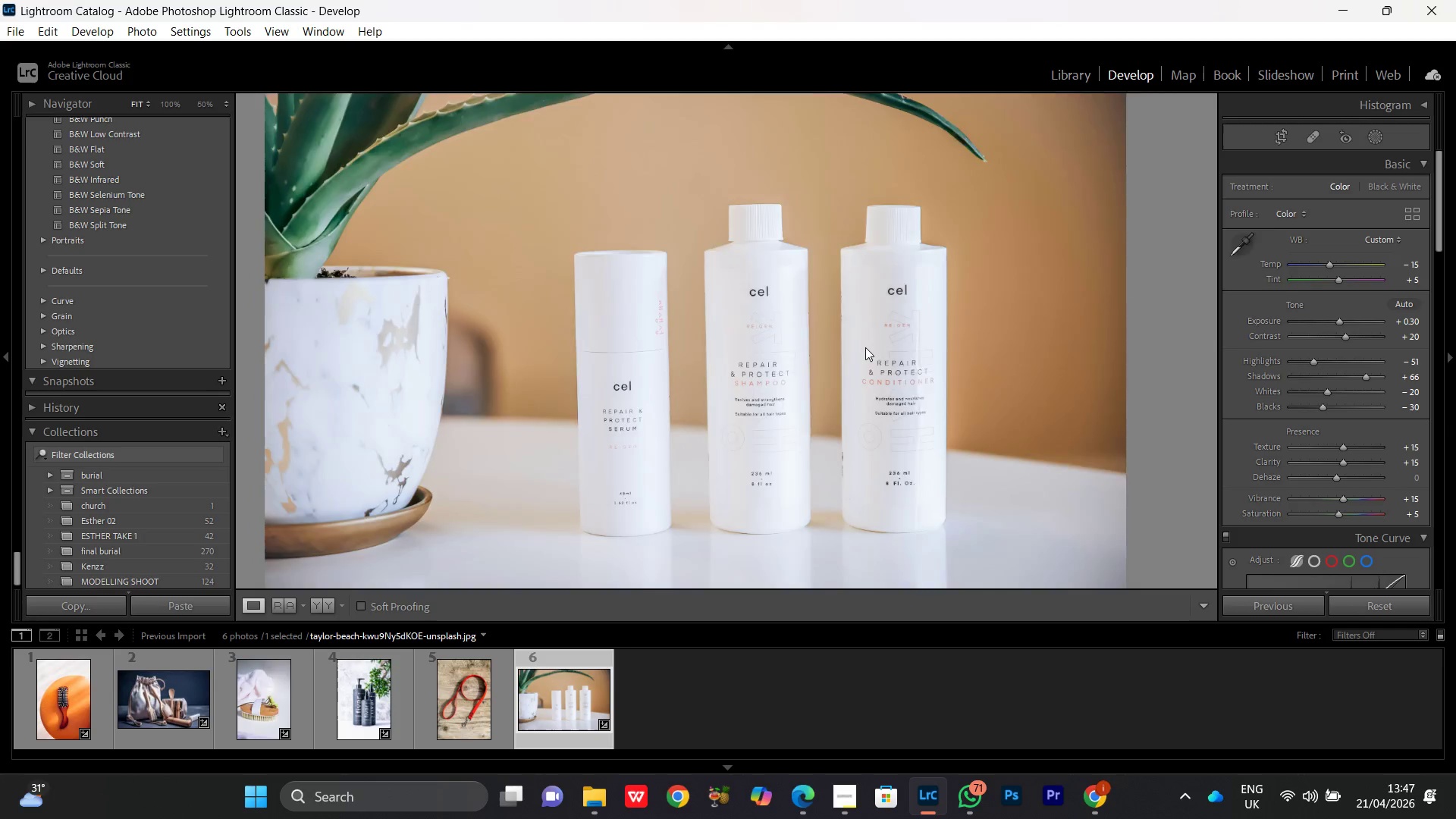 
triple_click([865, 347])
 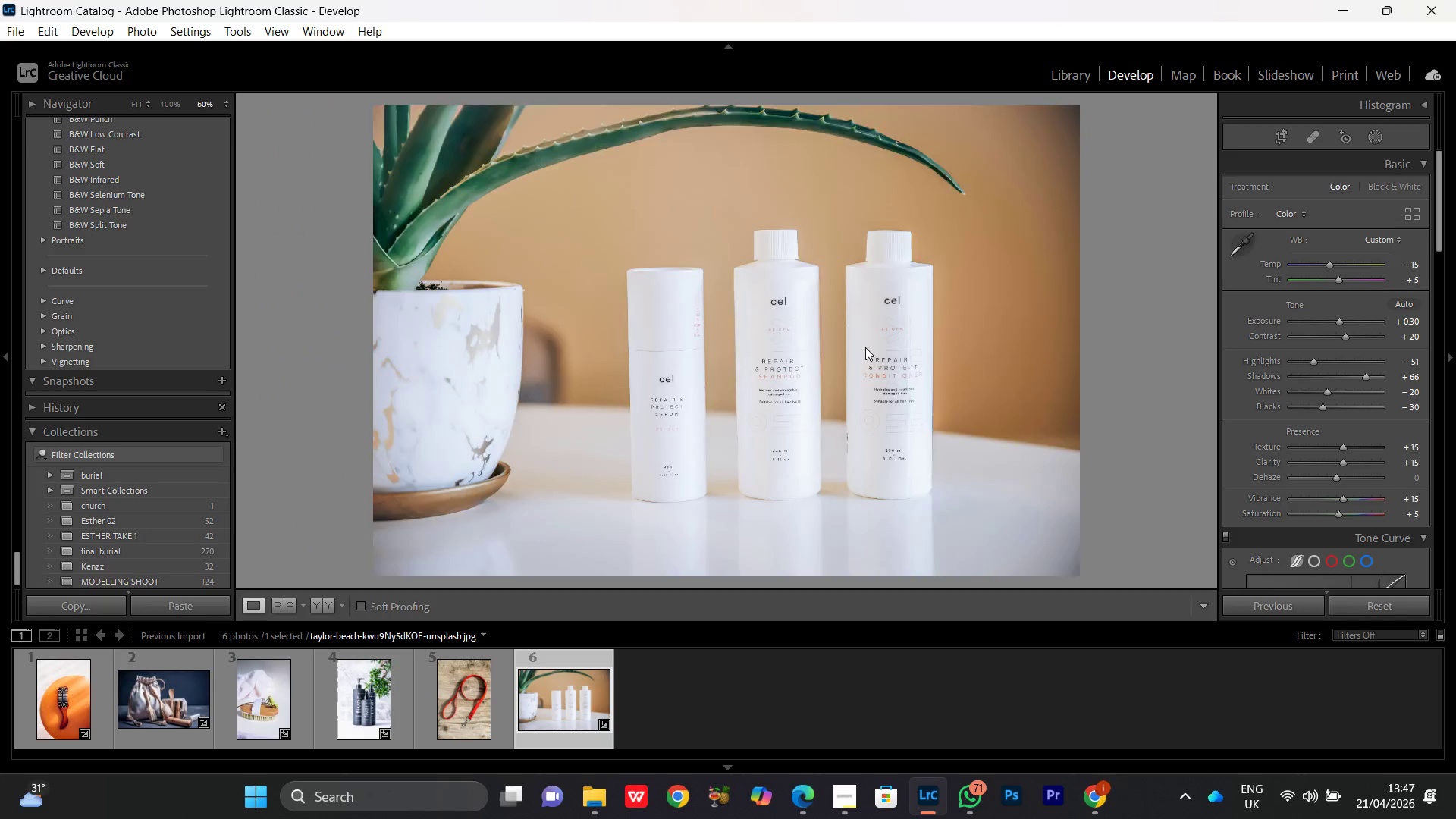 
triple_click([865, 347])
 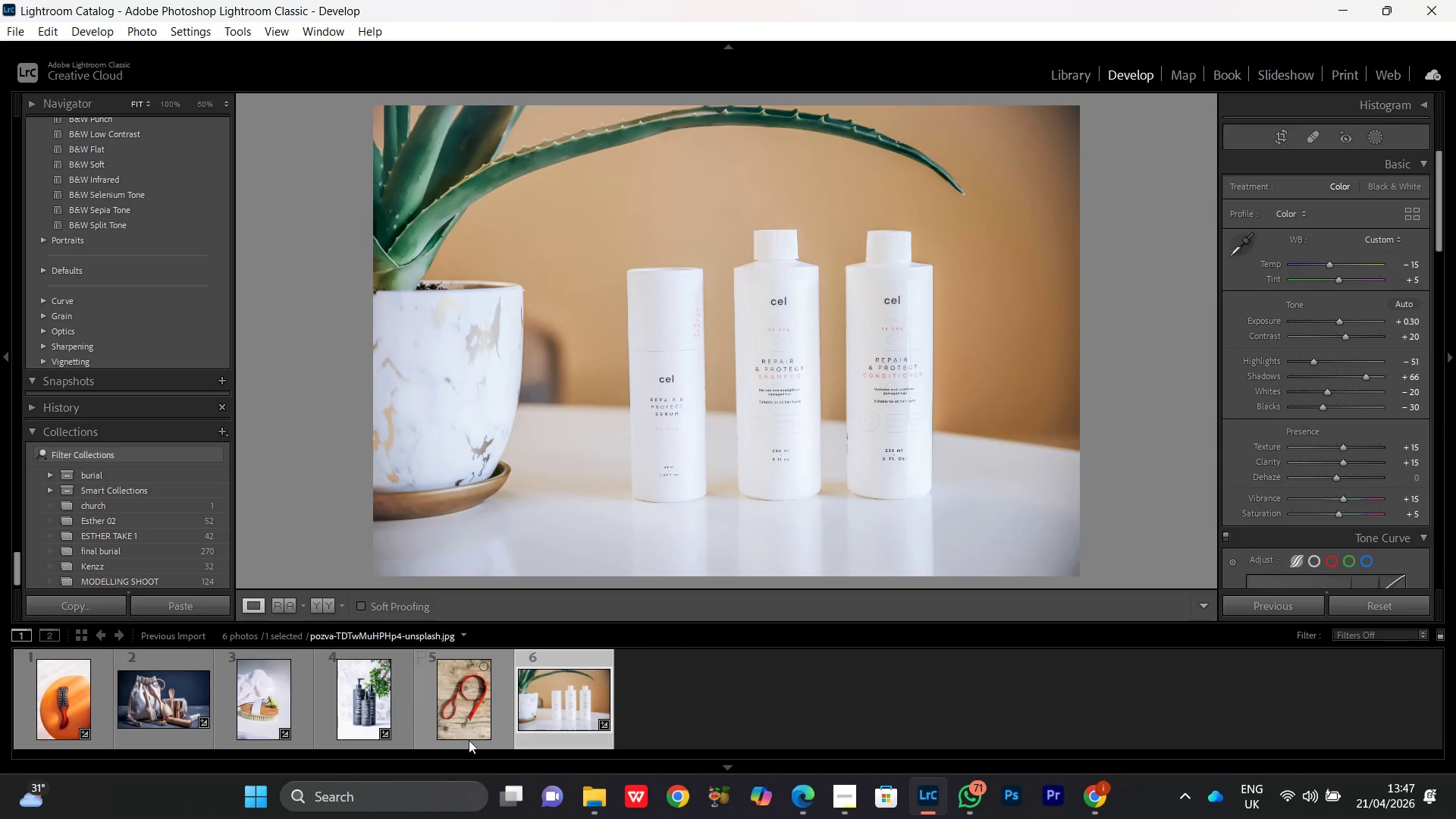 
double_click([467, 724])
 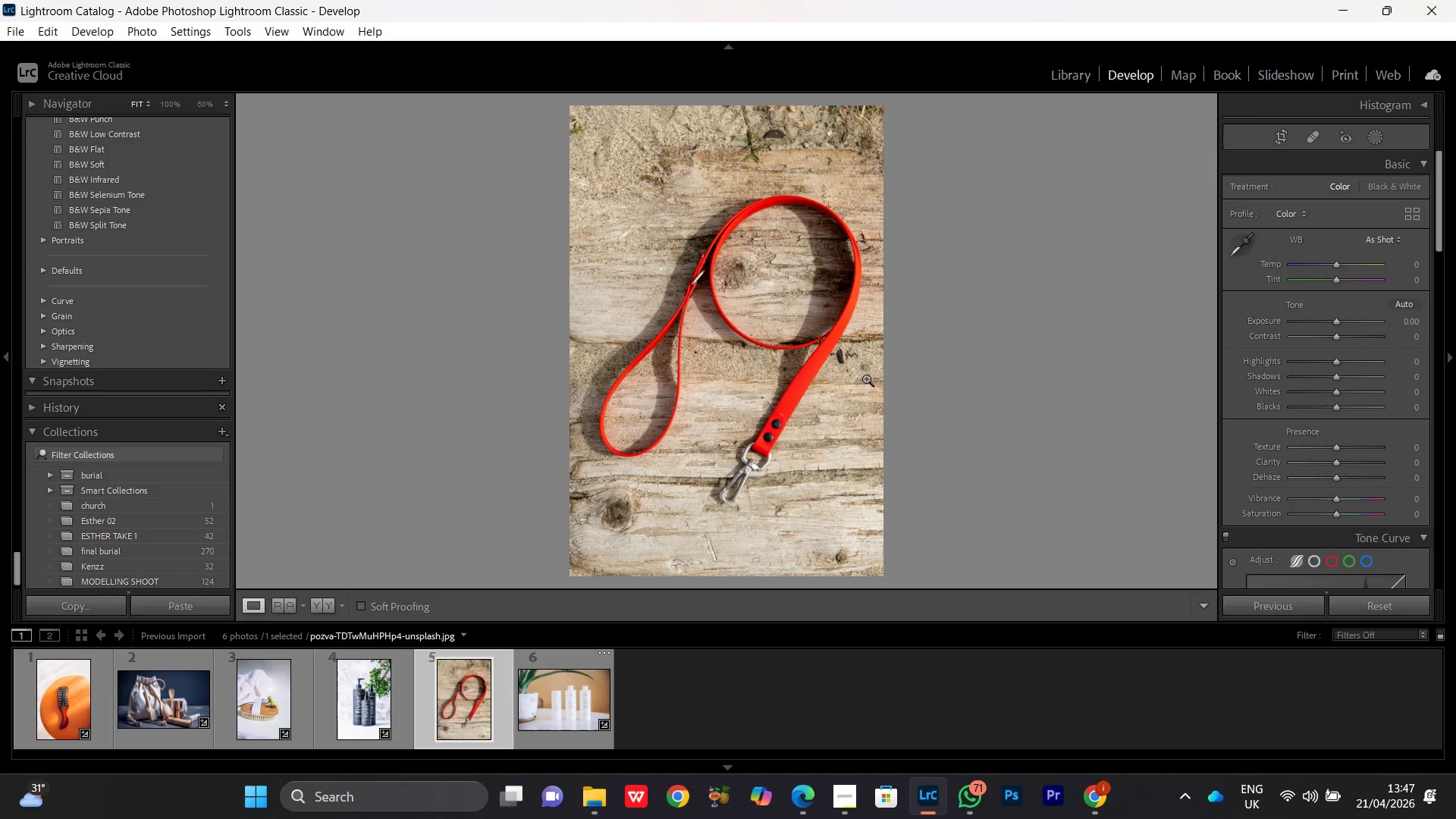 
wait(6.17)
 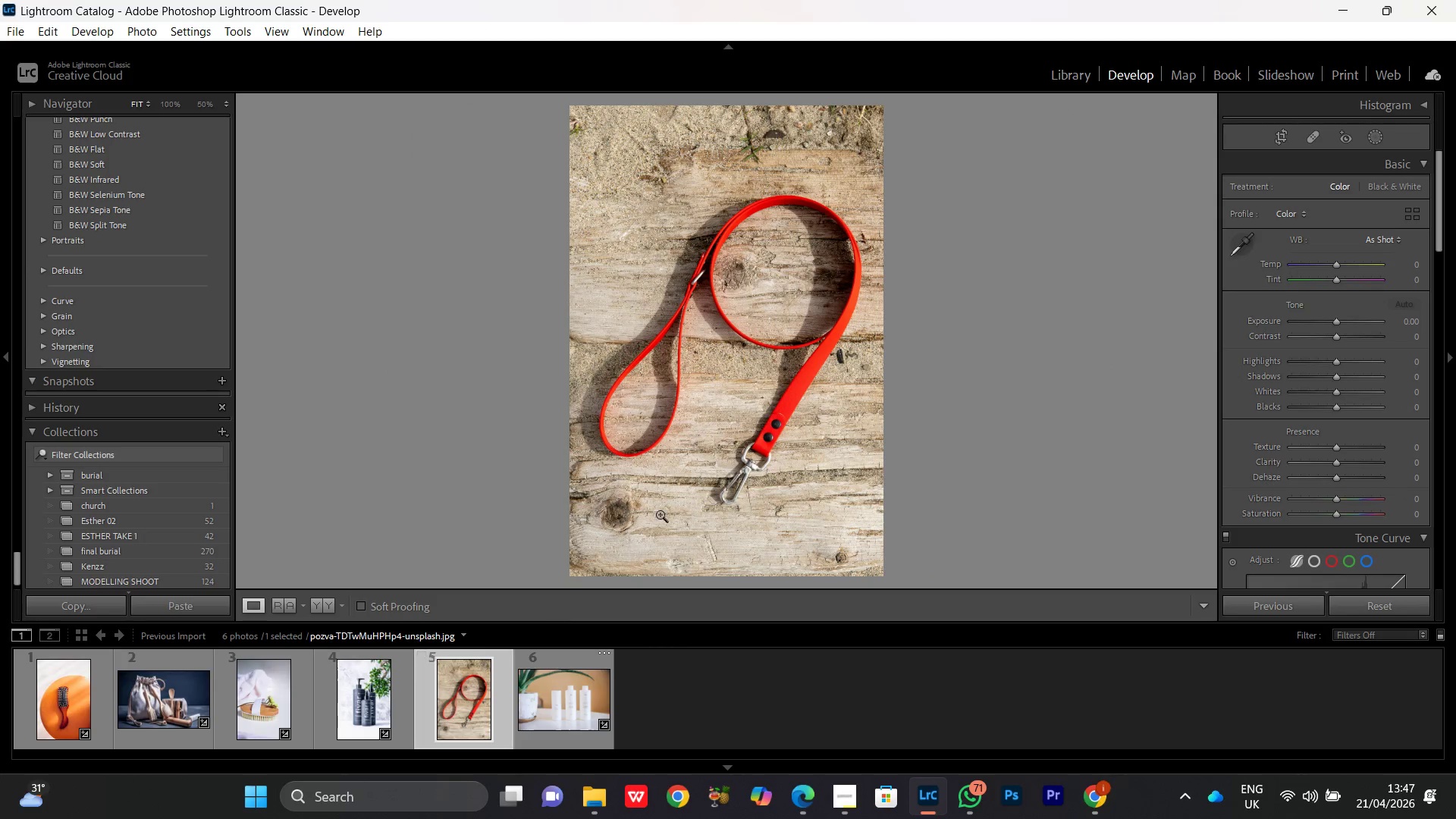 
double_click([781, 271])
 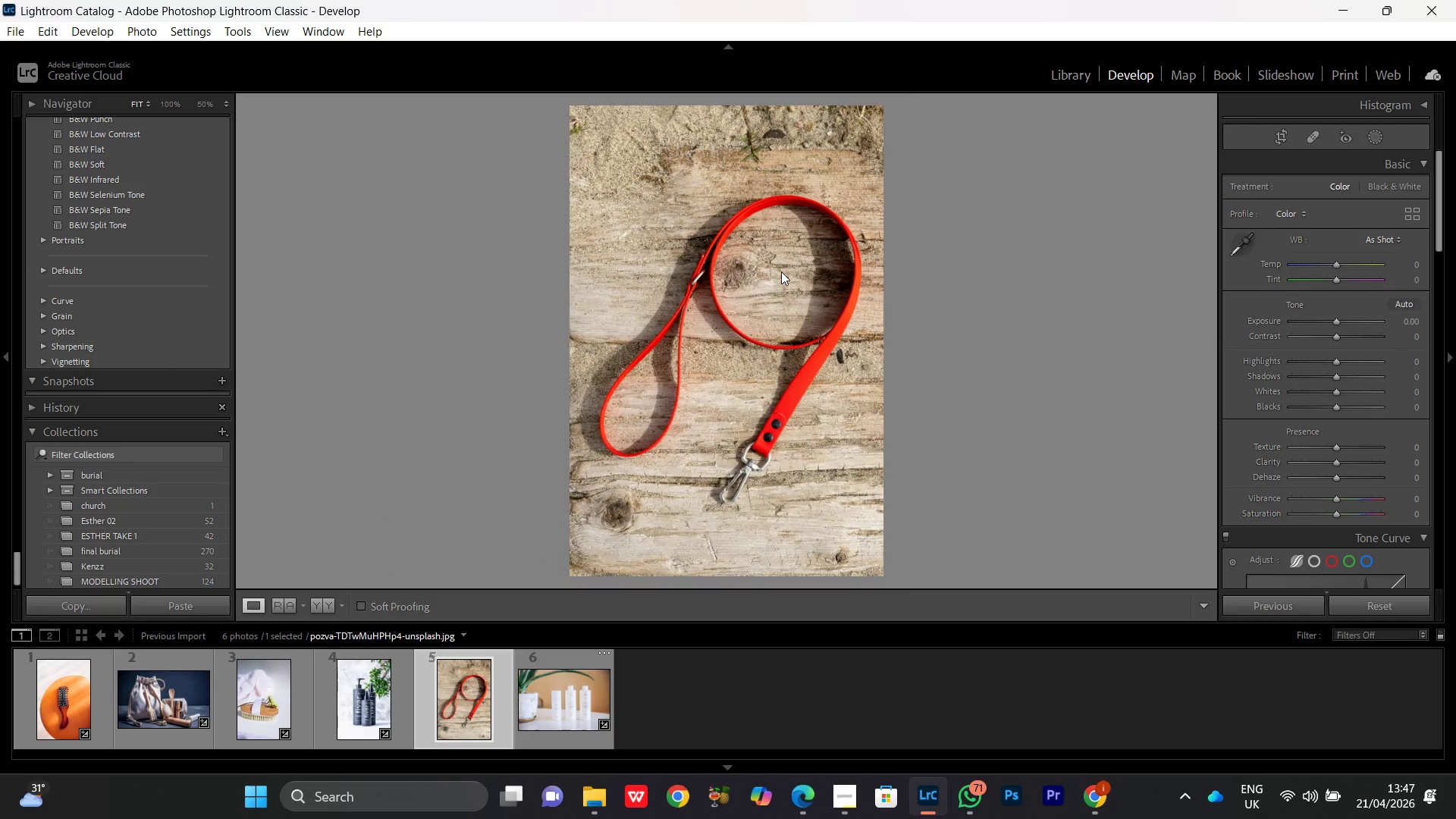 
key(Control+V)
 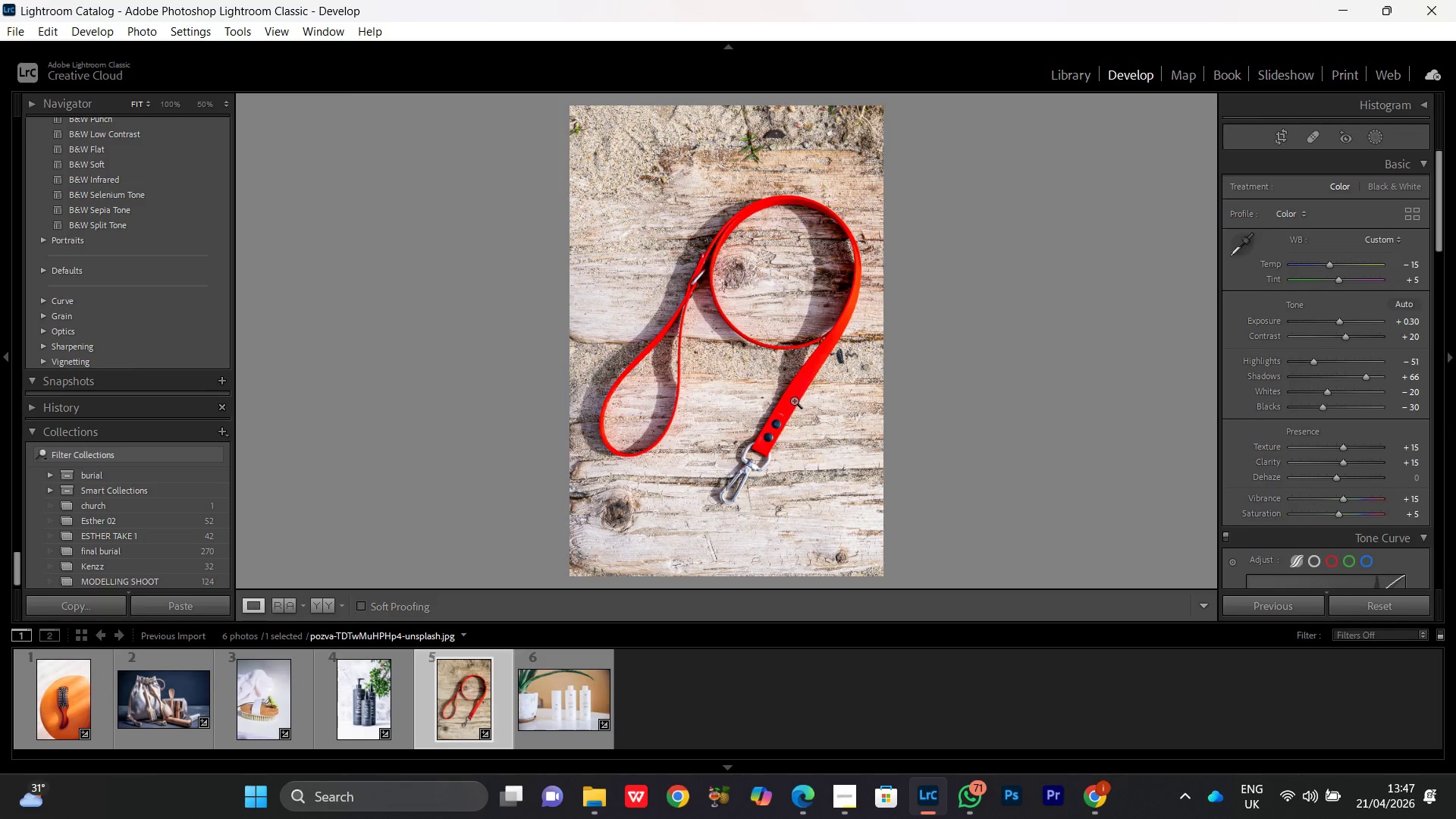 
double_click([814, 307])
 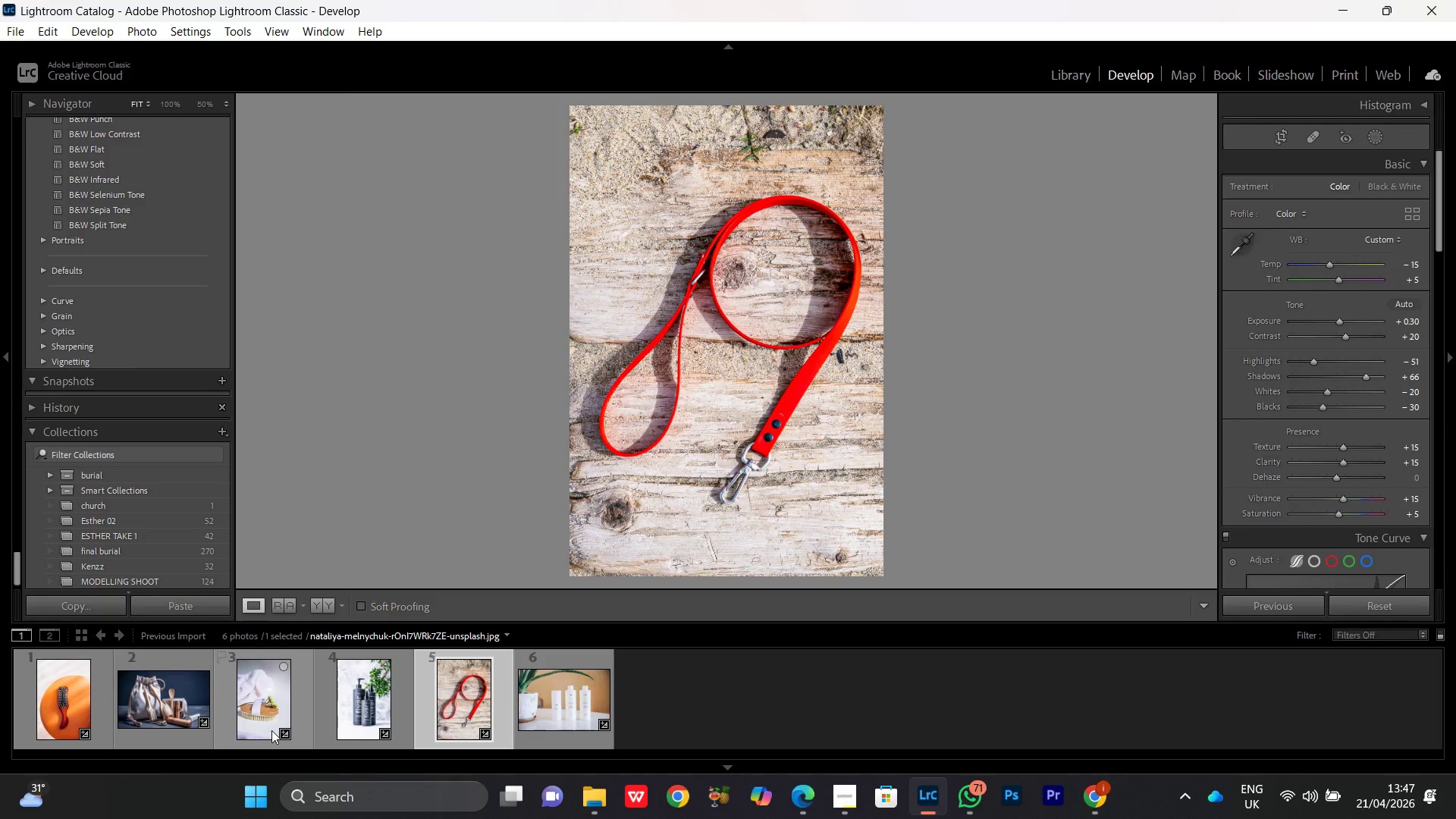 
double_click([263, 717])
 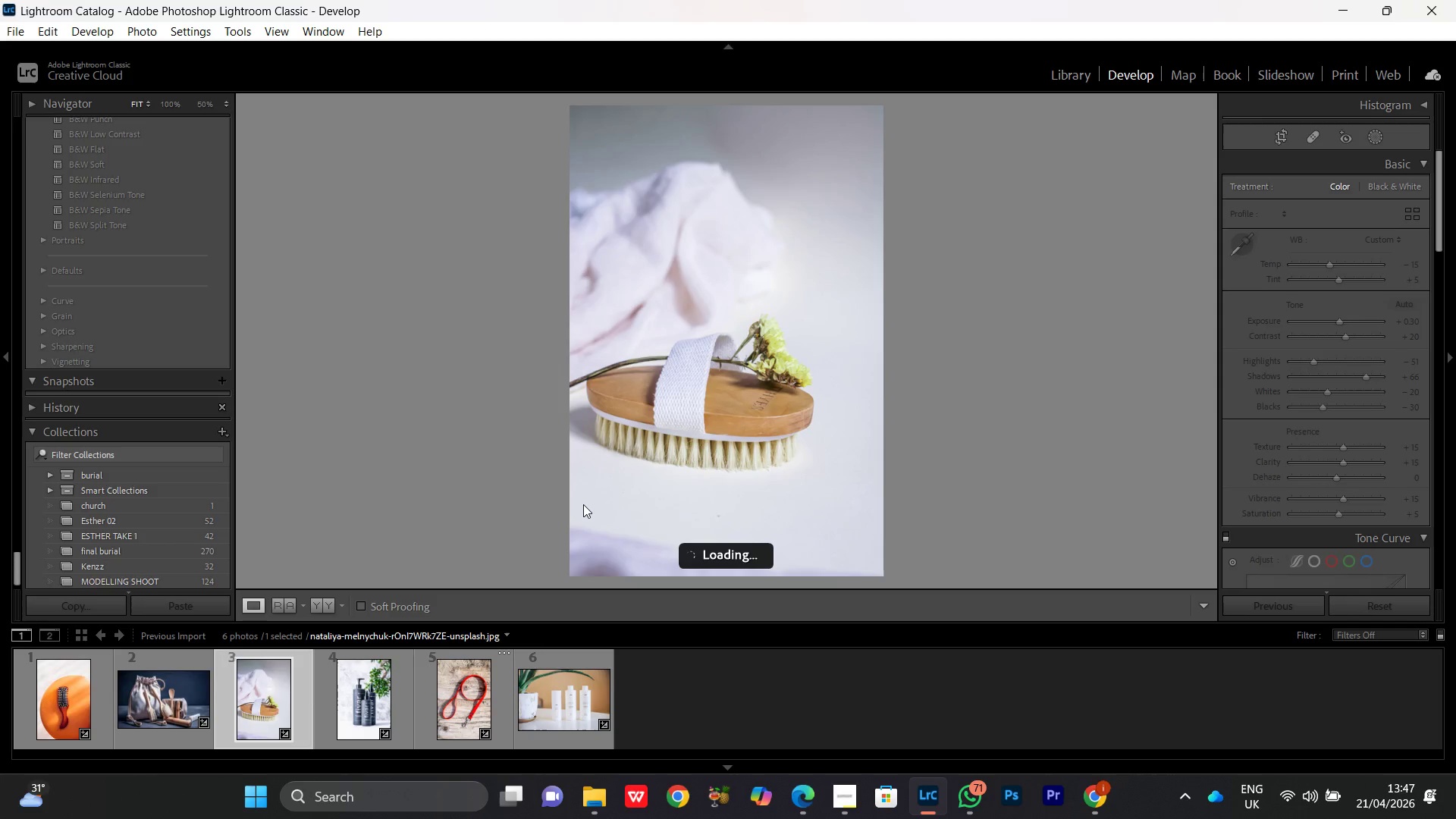 
left_click([757, 372])
 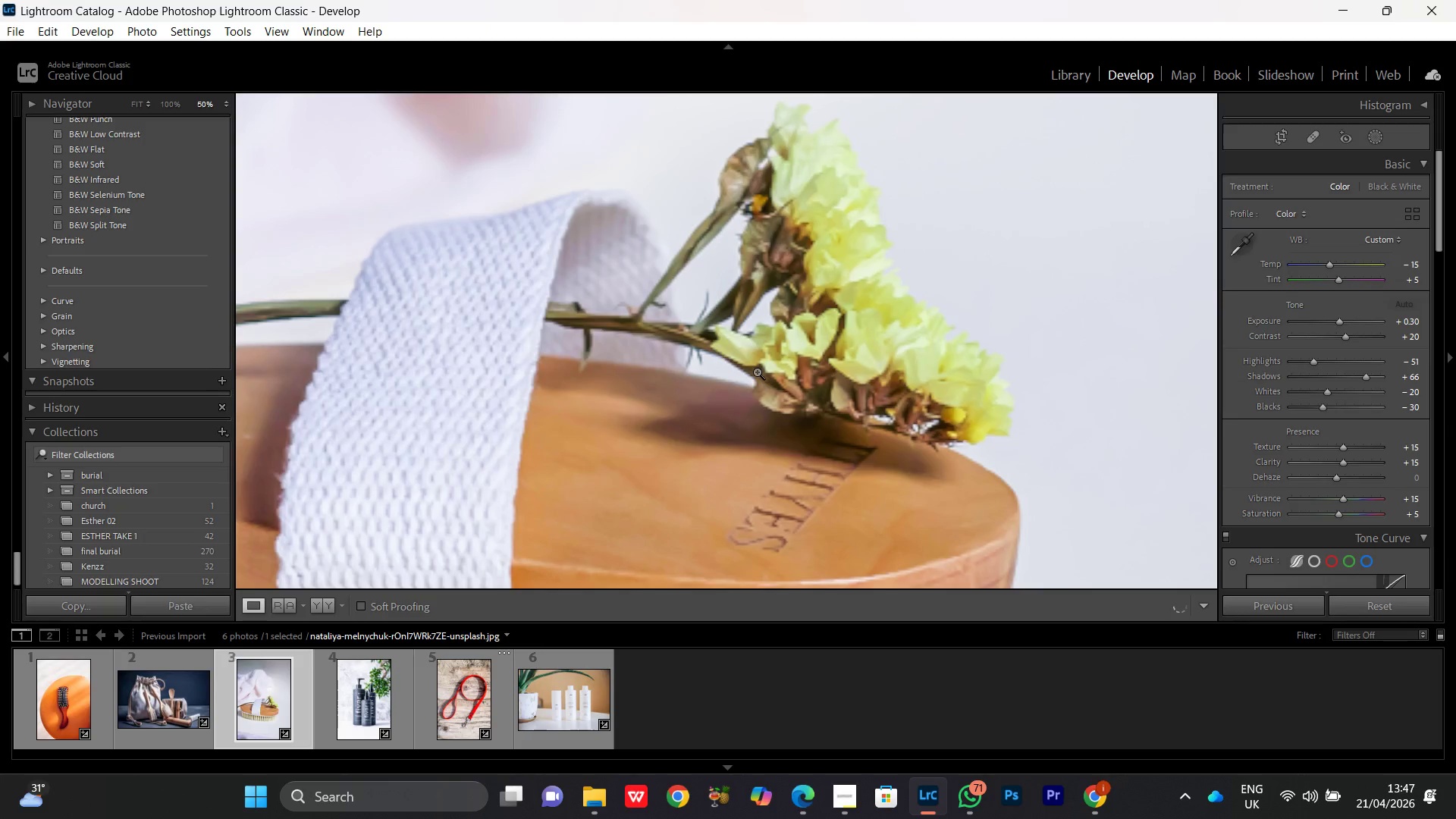 
left_click([747, 388])
 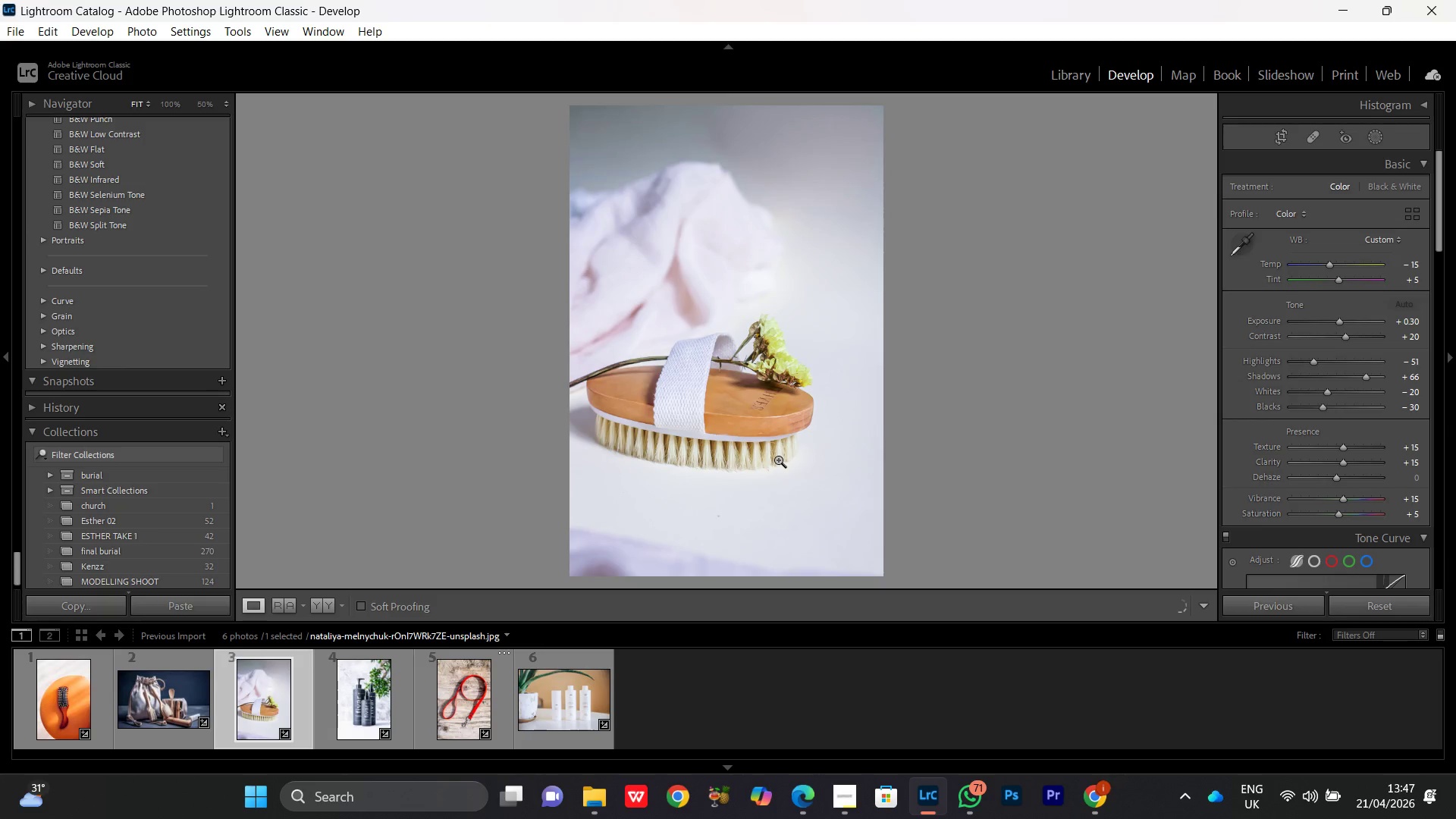 
left_click([778, 419])
 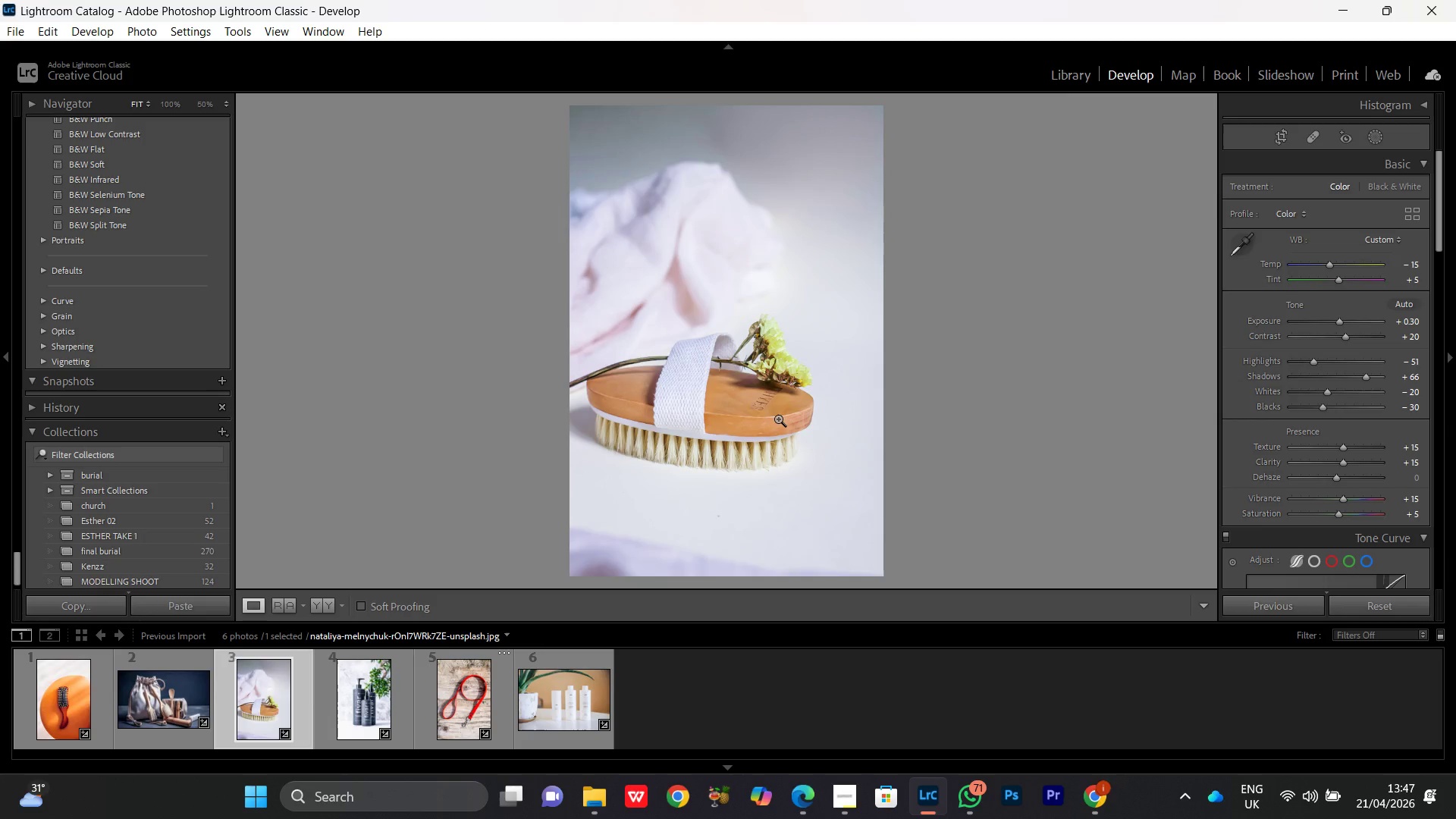 
left_click([778, 419])
 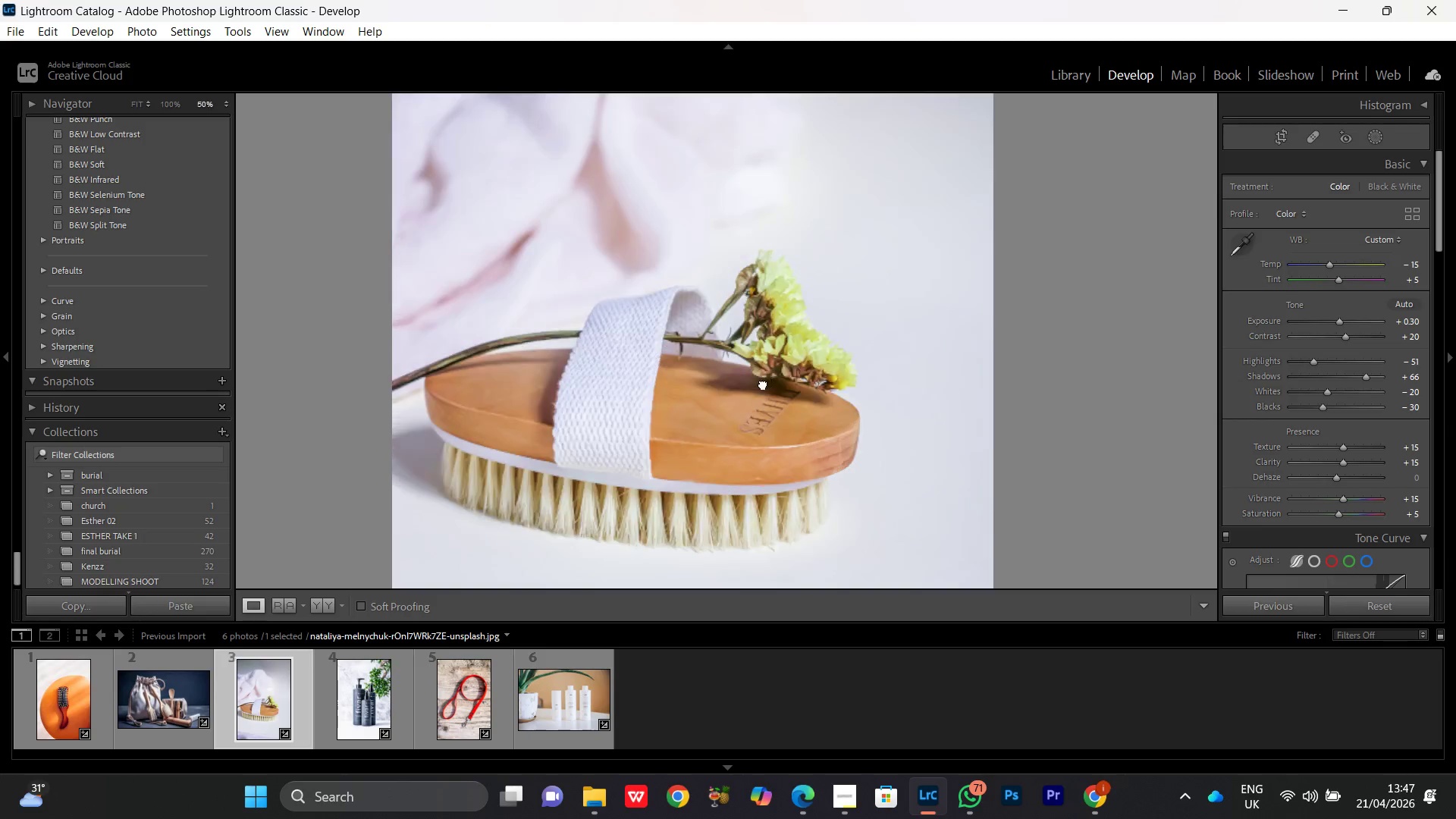 
double_click([763, 384])
 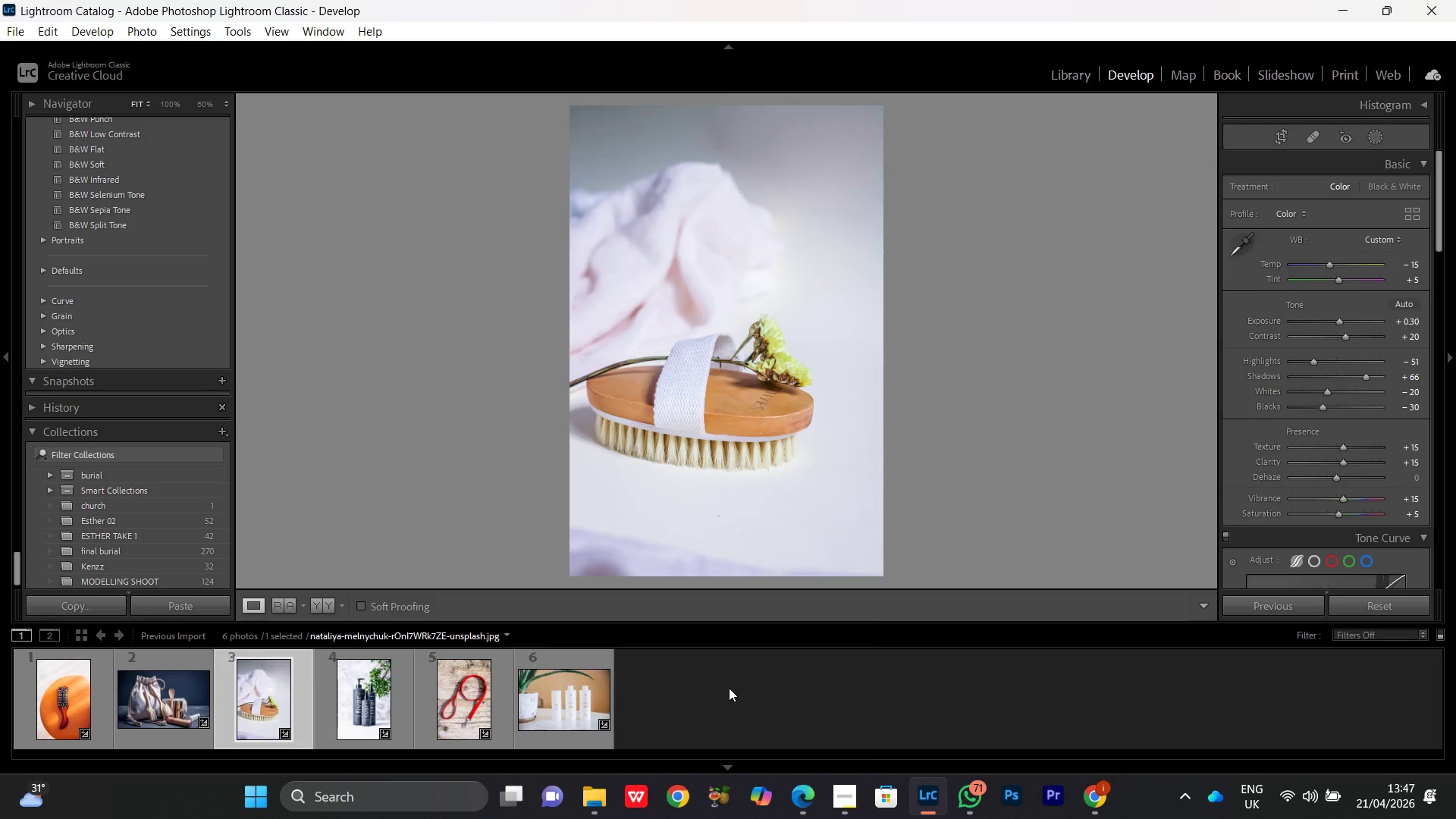 
left_click([834, 805])